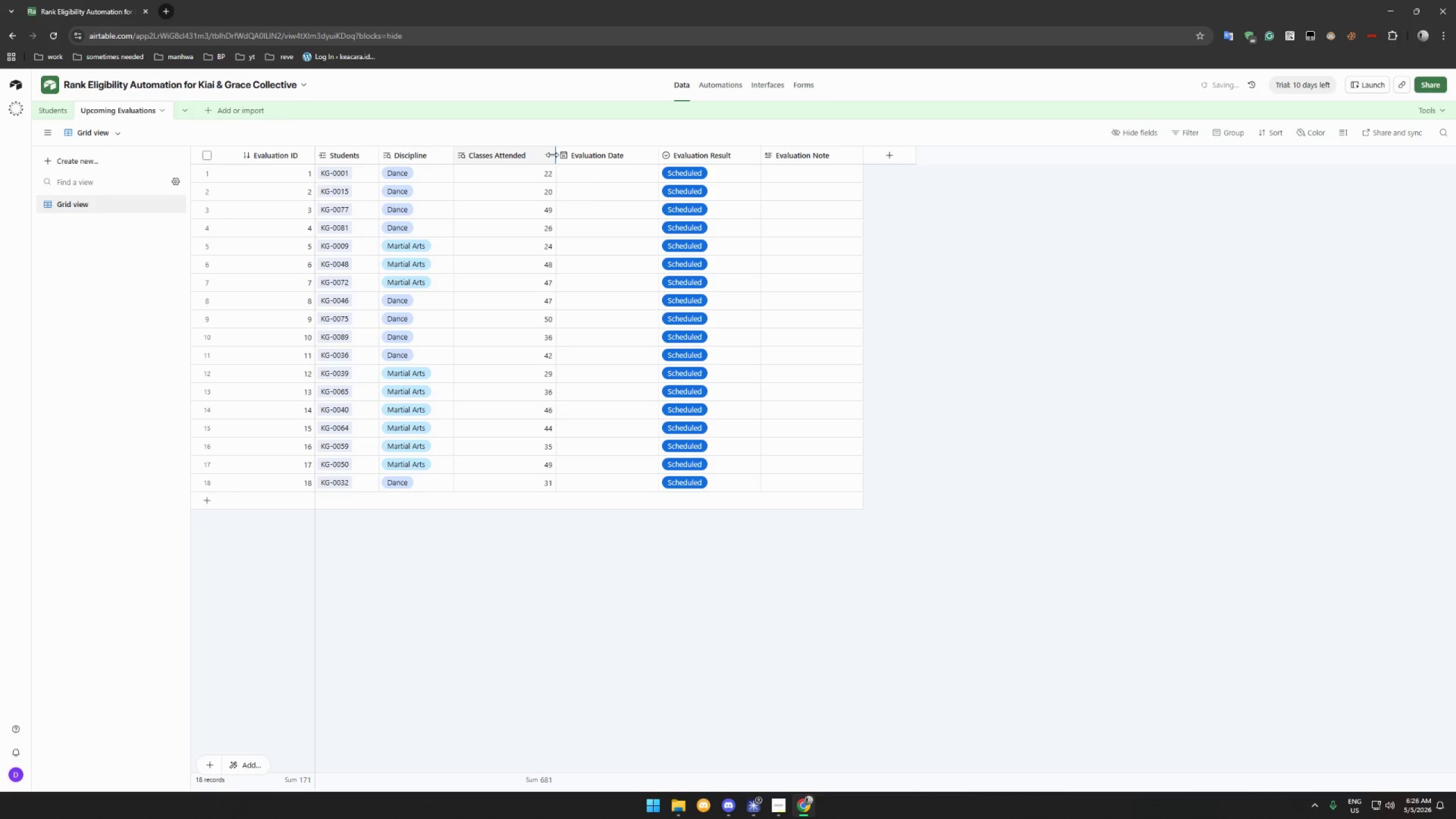 
left_click_drag(start_coordinate=[553, 155], to_coordinate=[548, 157])
 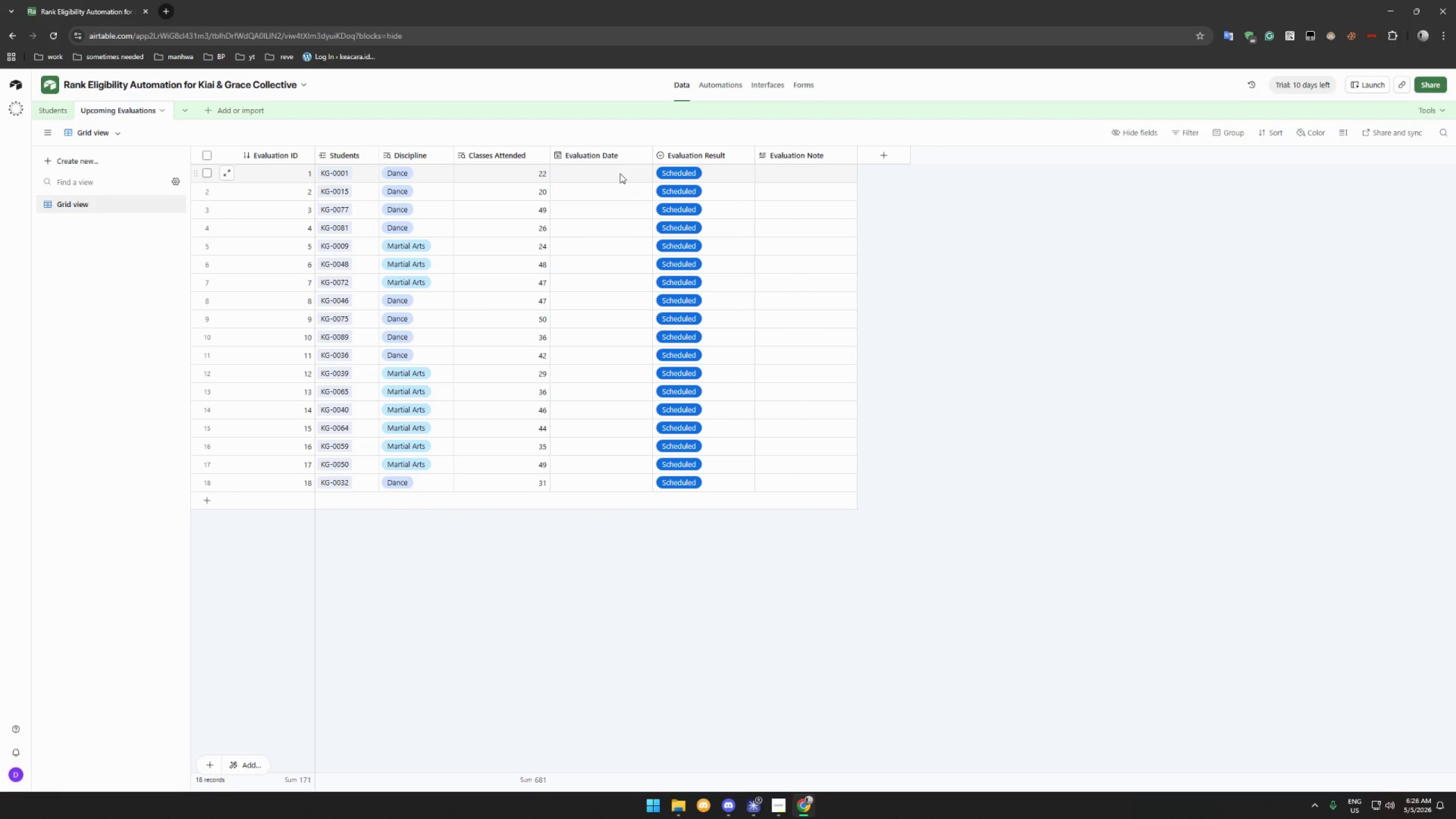 
wait(11.36)
 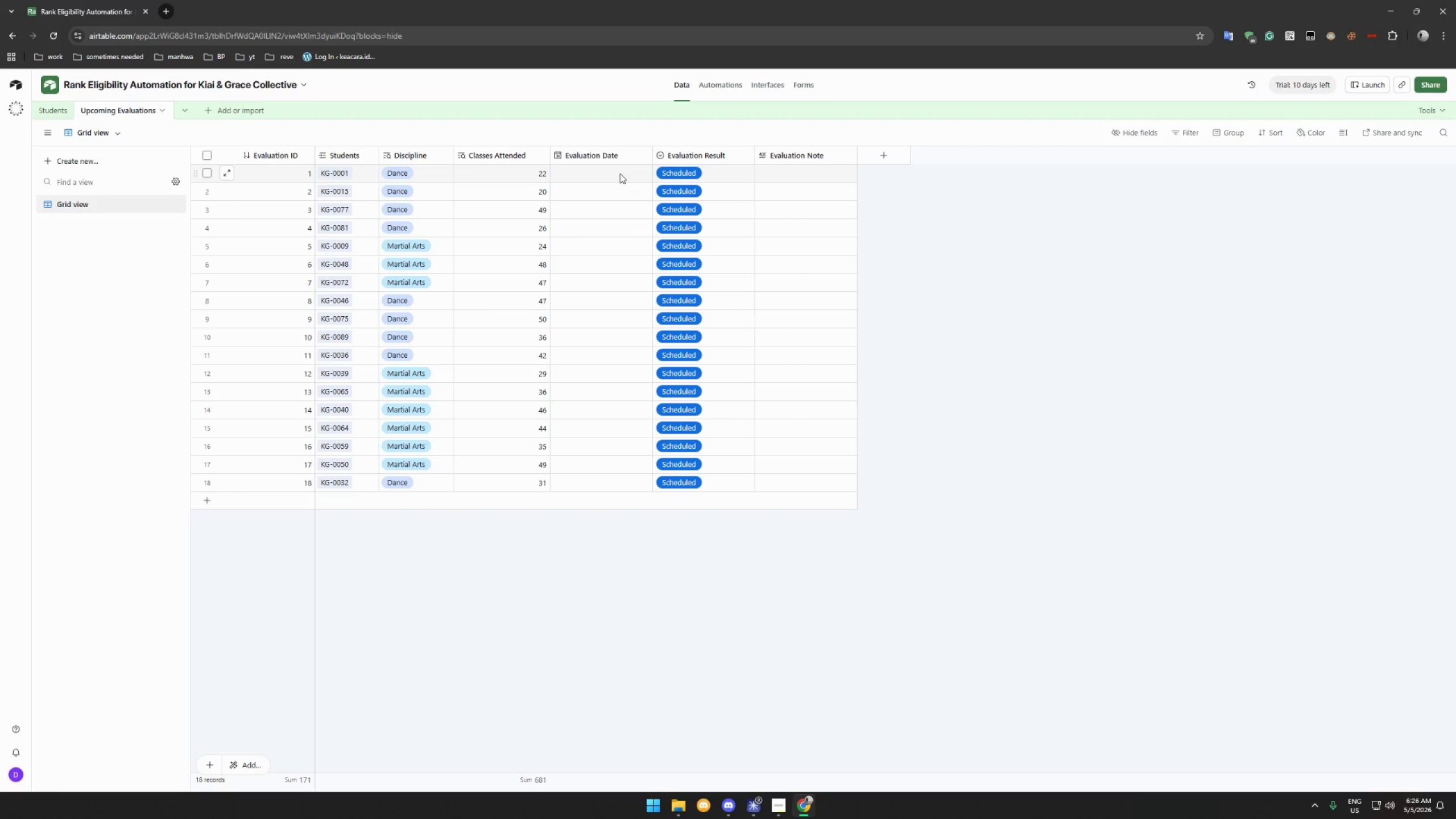 
left_click([715, 90])
 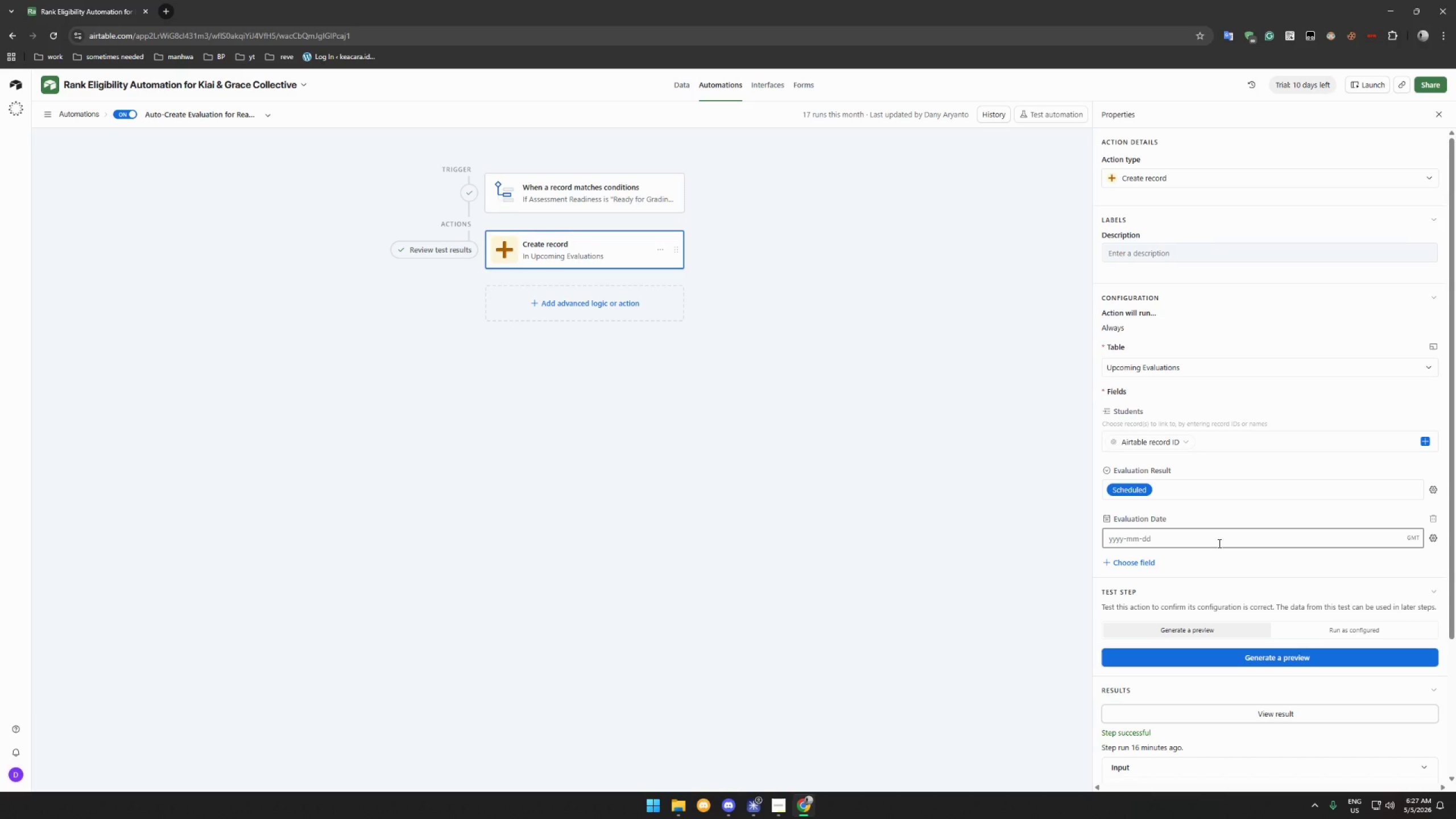 
wait(39.45)
 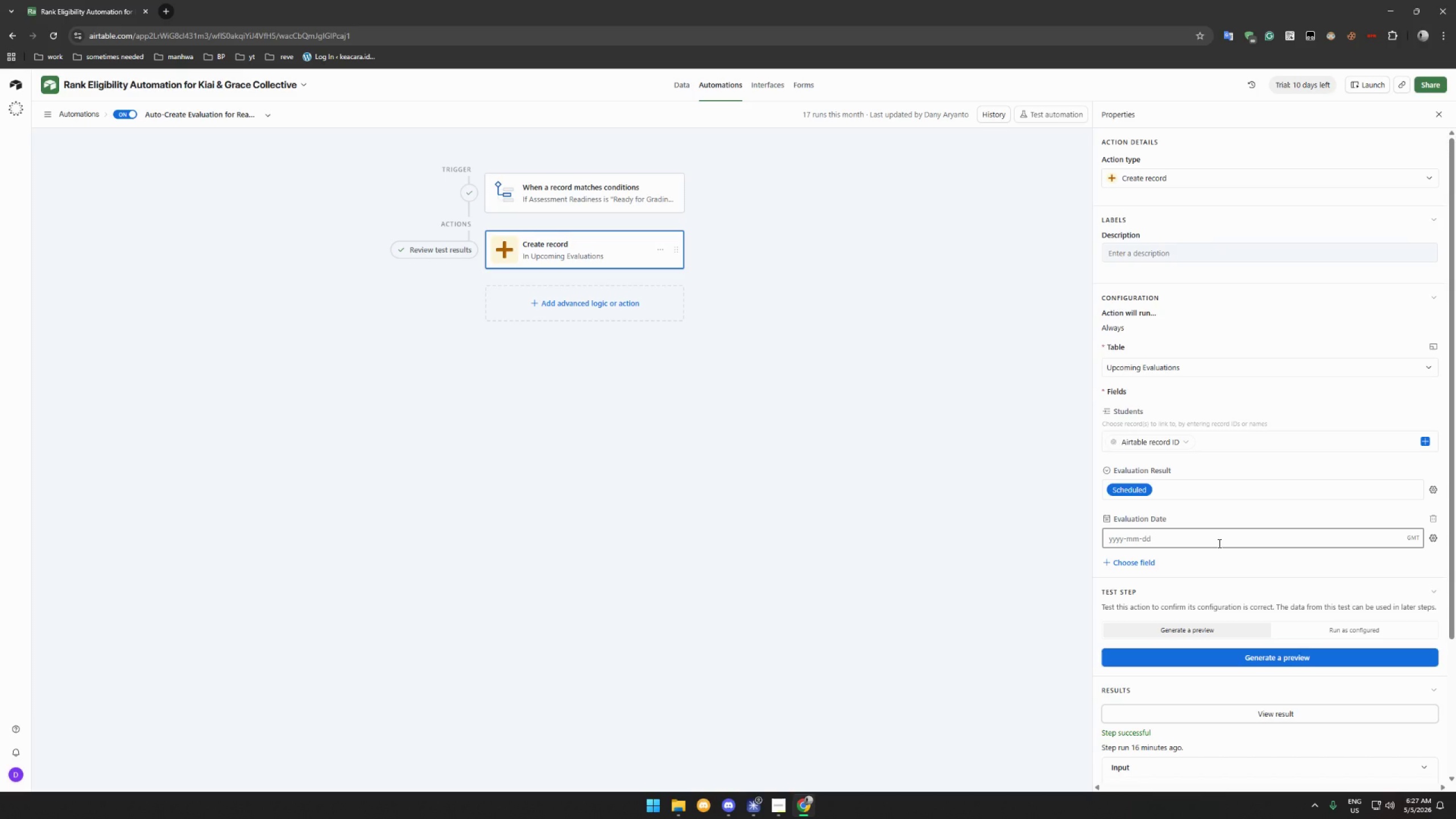 
left_click([1193, 541])
 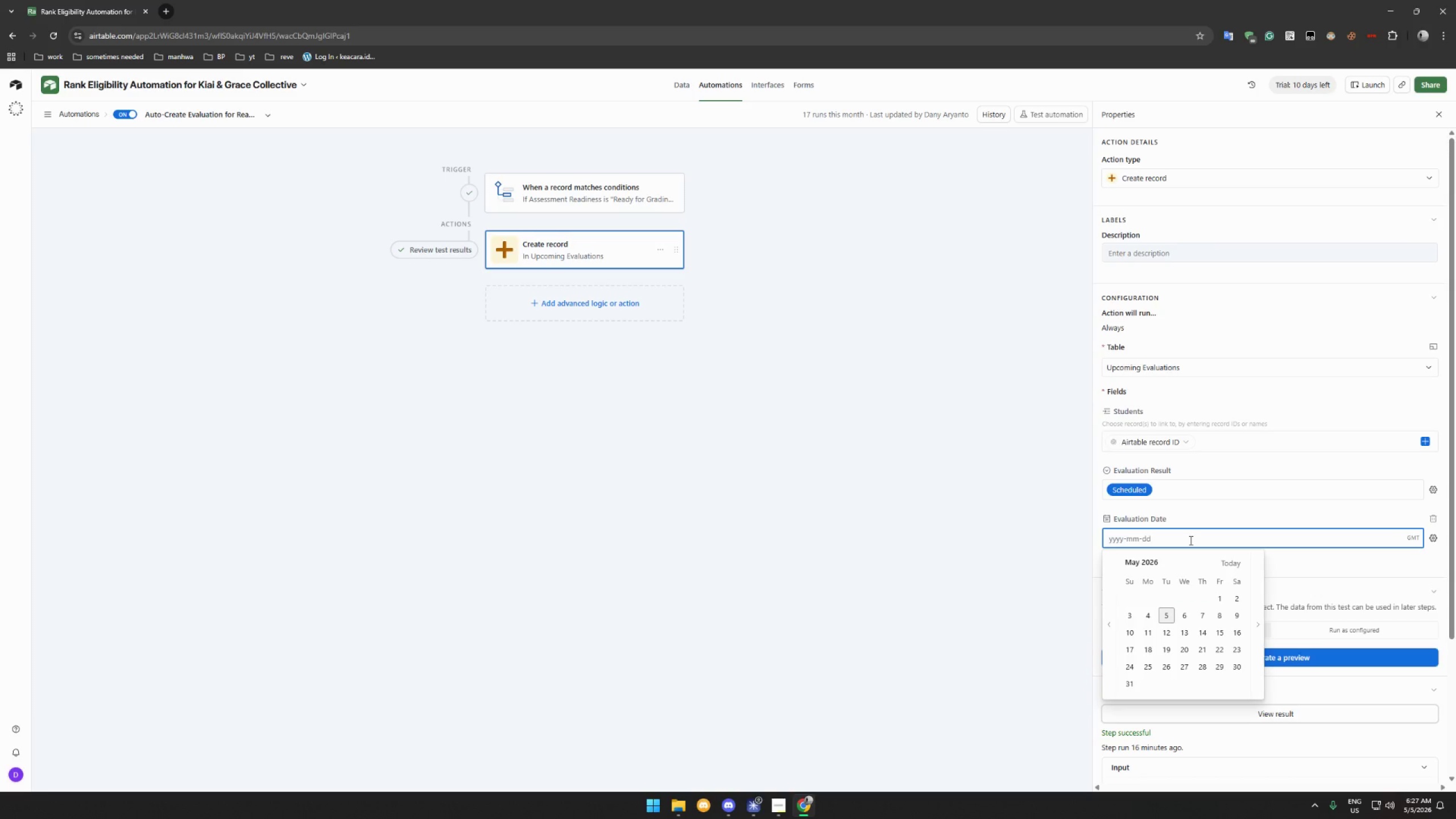 
left_click([1190, 540])
 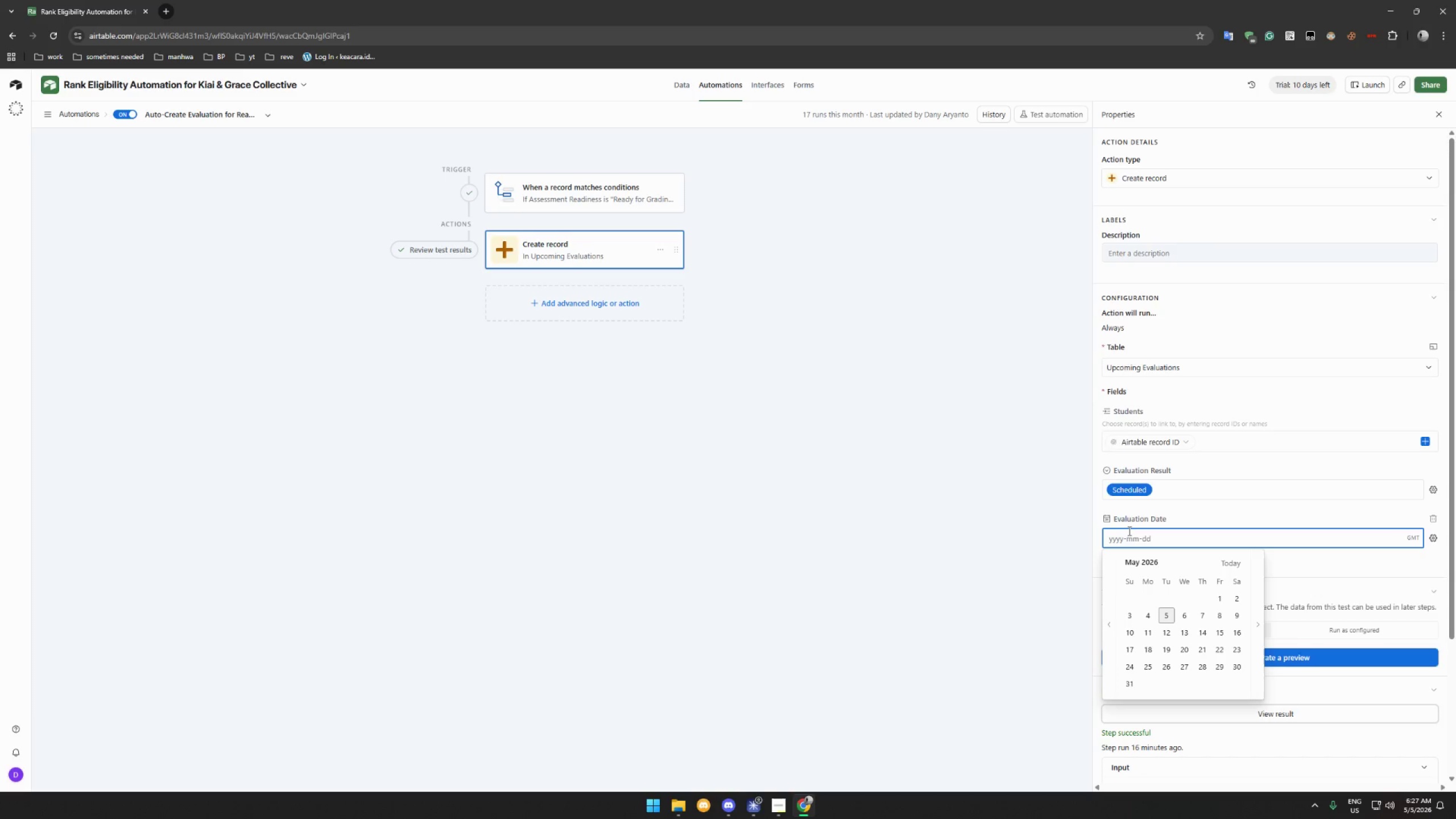 
wait(19.36)
 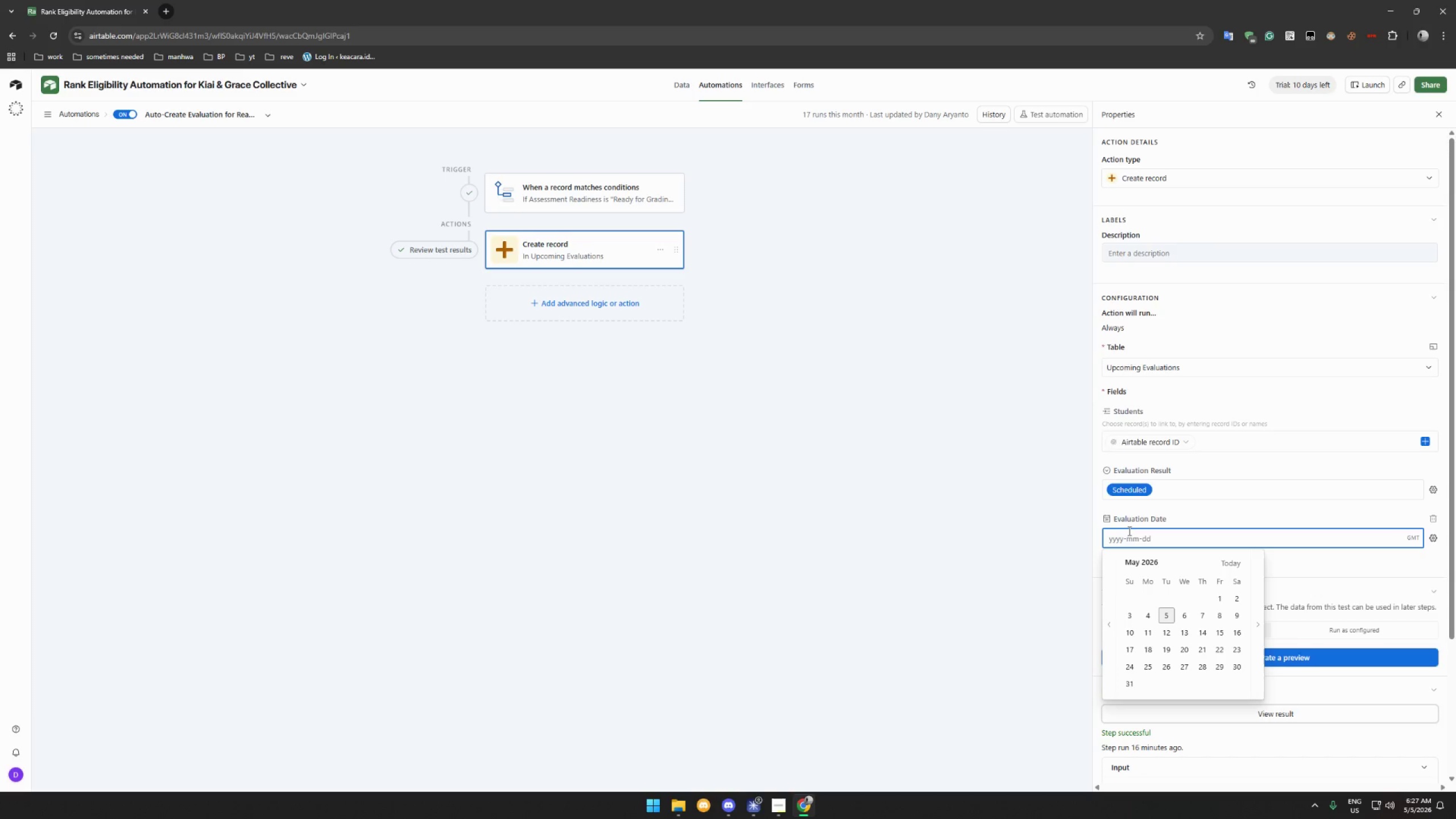 
left_click([1205, 644])
 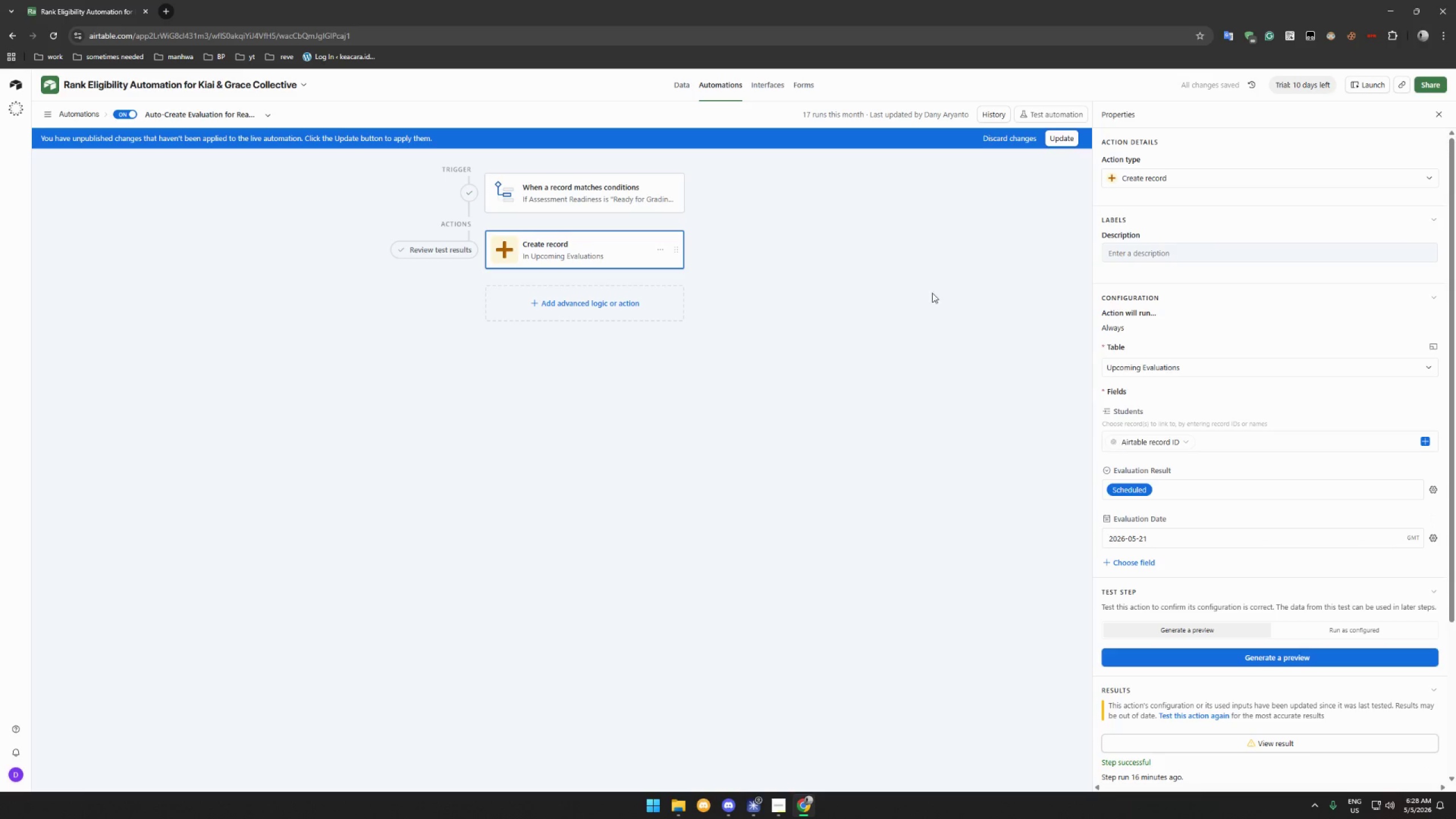 
left_click([1061, 139])
 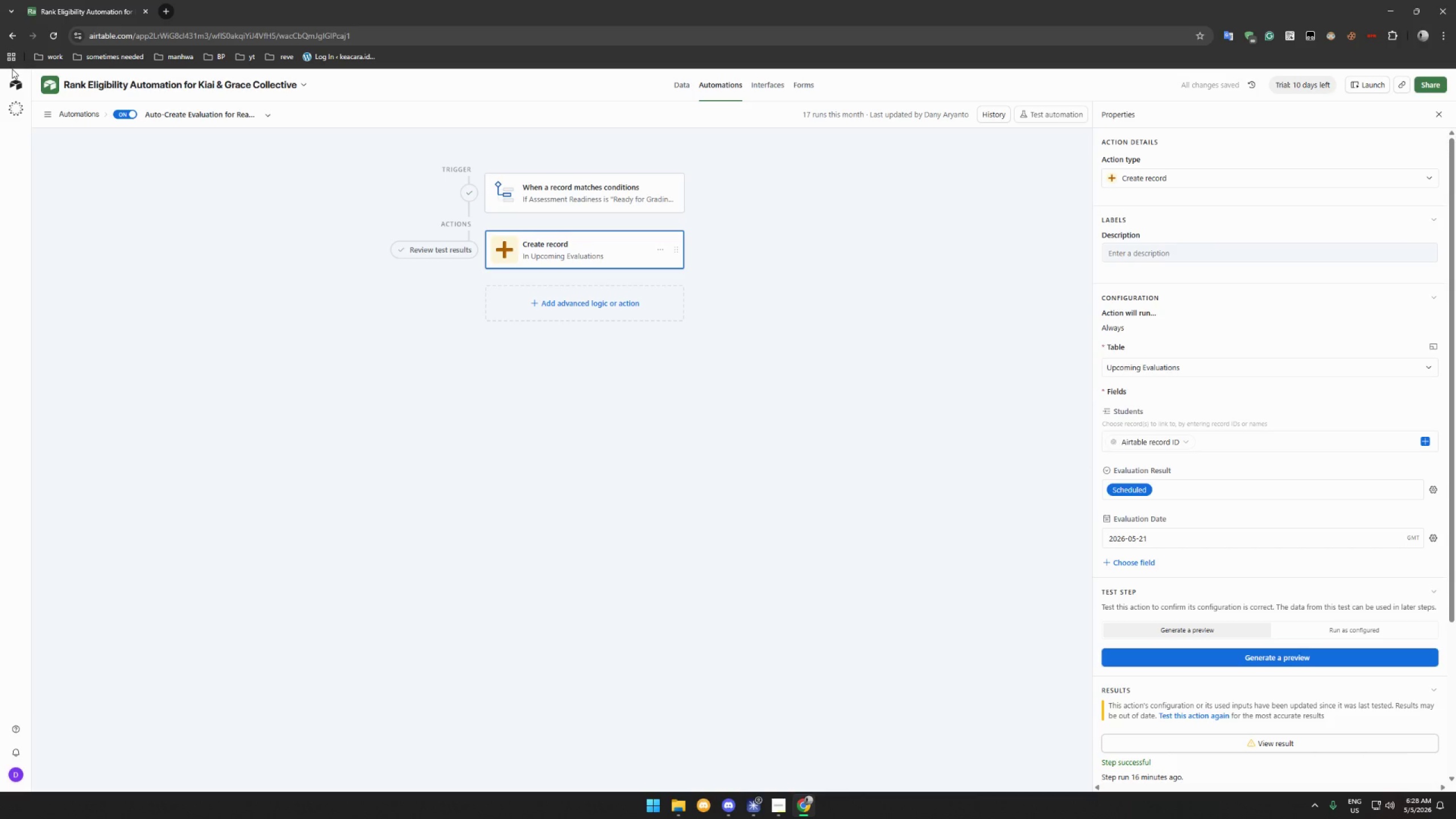 
wait(7.94)
 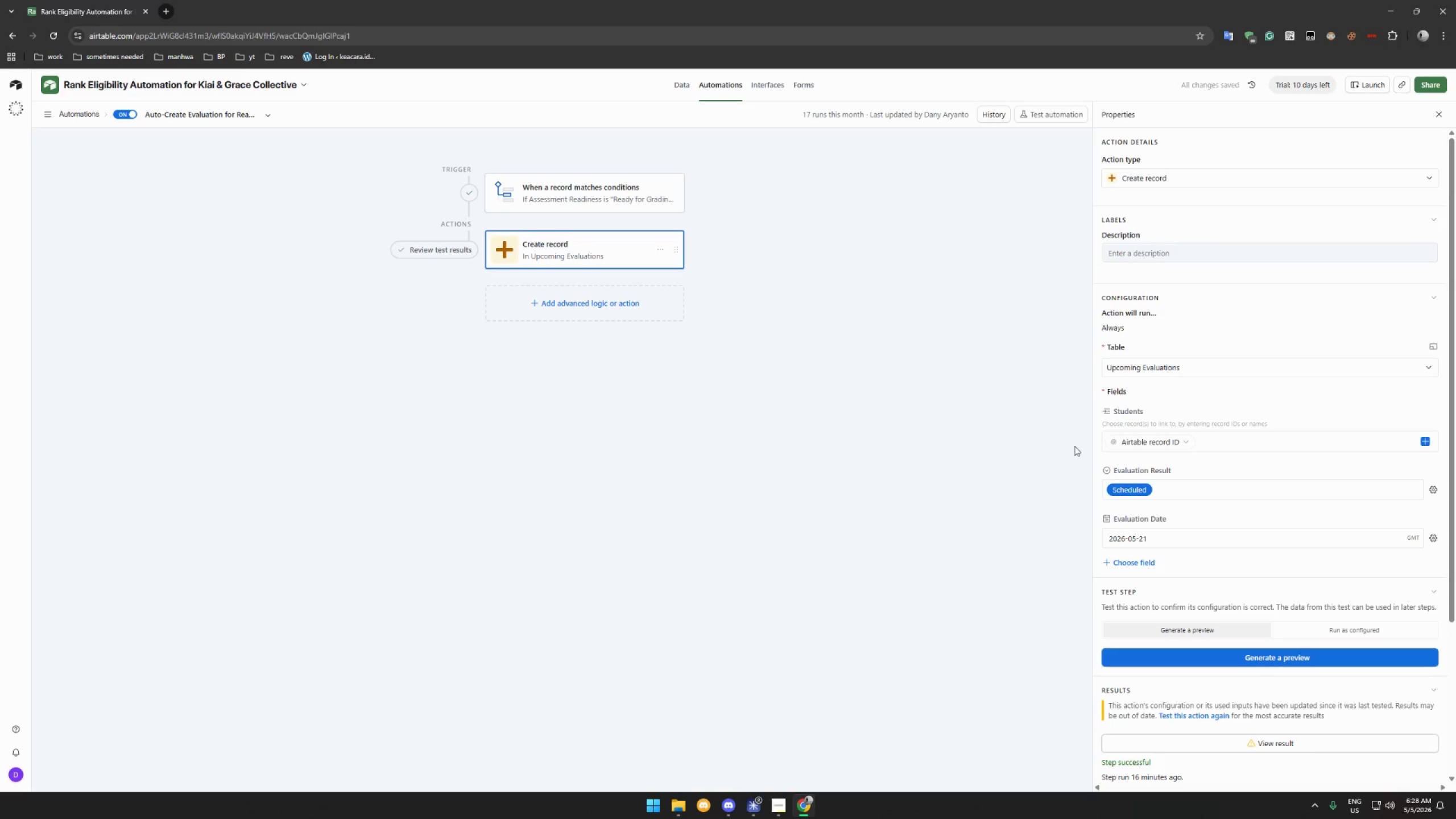 
left_click([674, 82])
 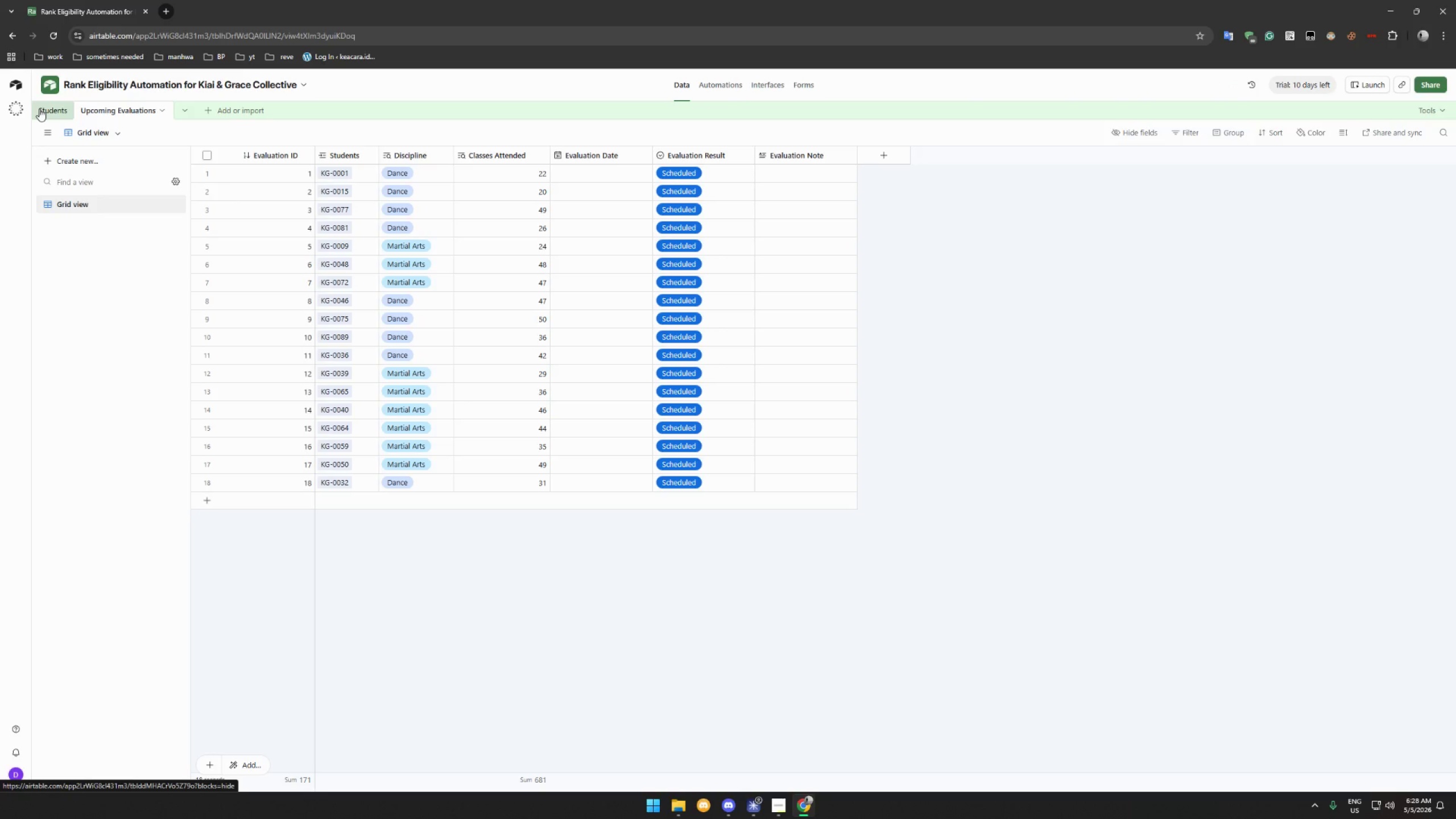 
wait(5.92)
 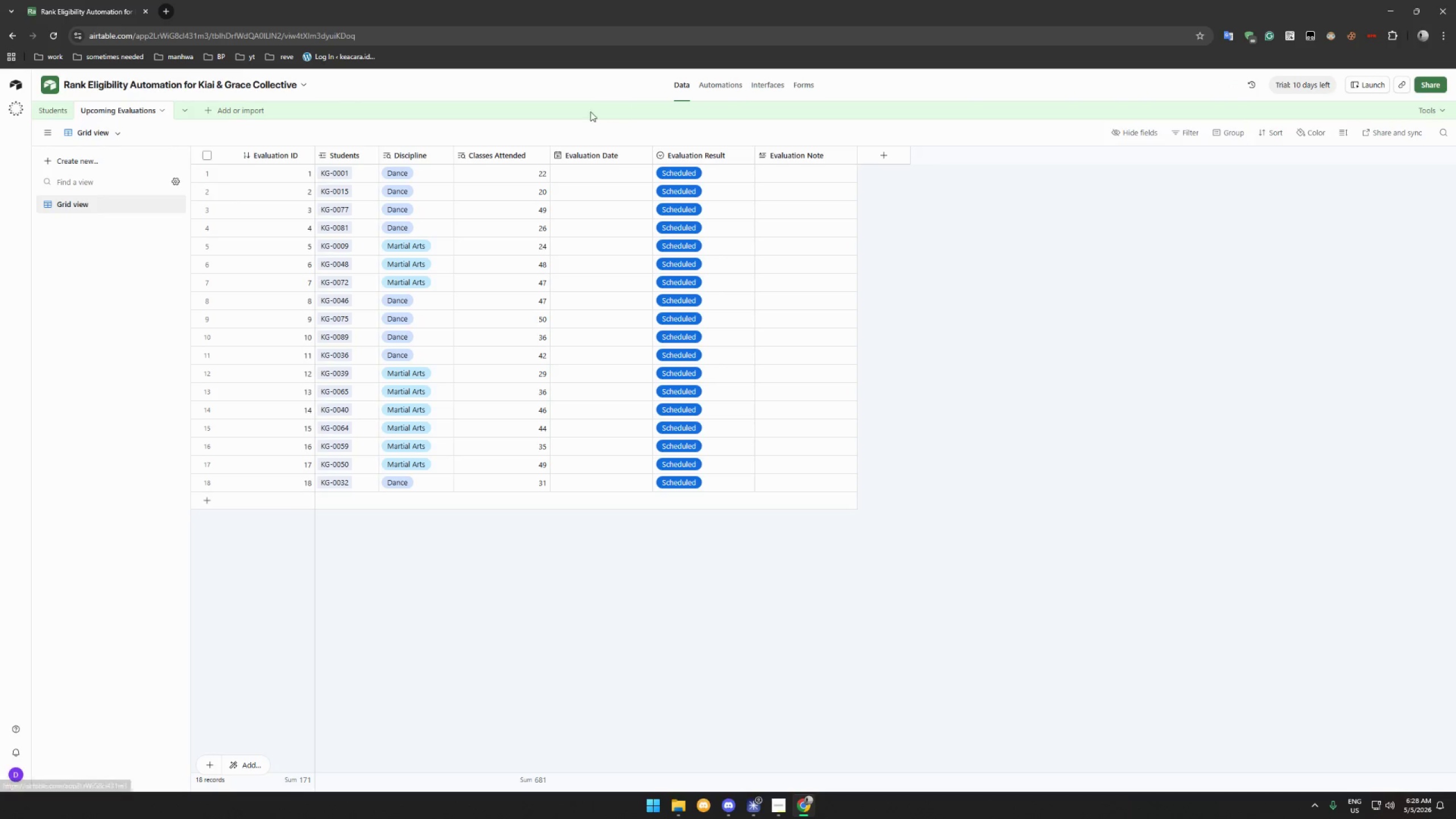 
left_click([41, 110])
 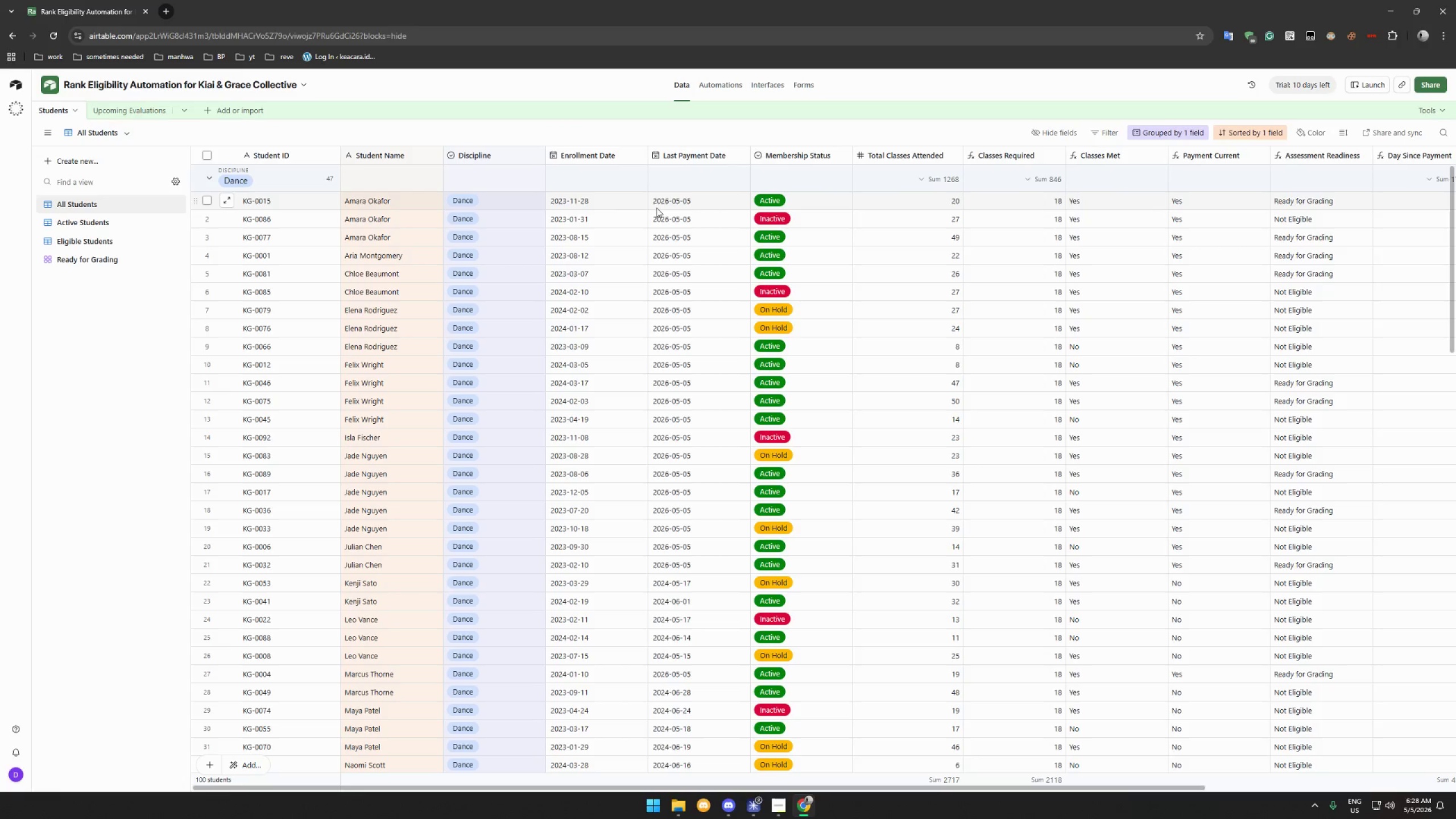 
double_click([686, 203])
 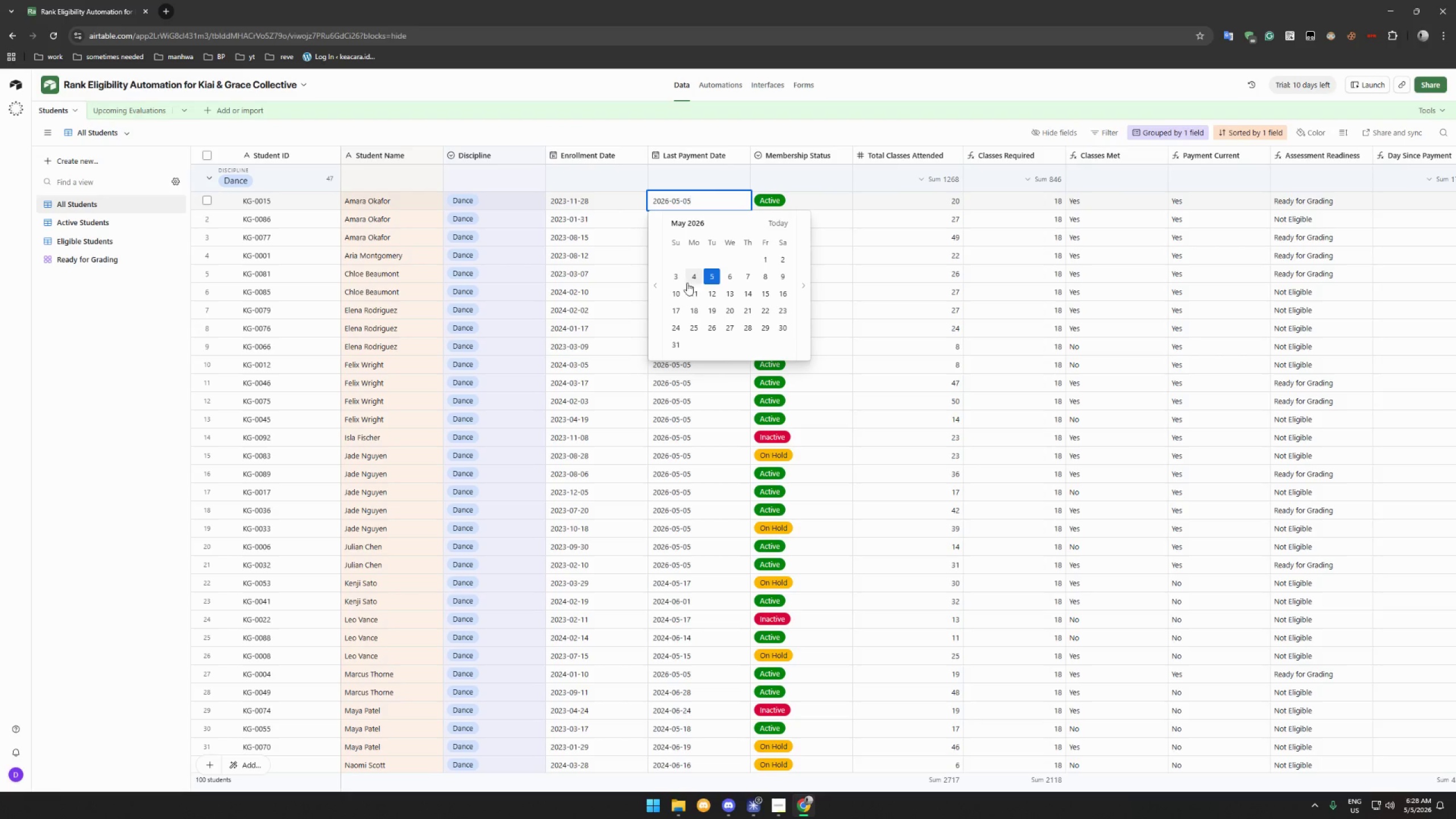 
left_click([678, 279])
 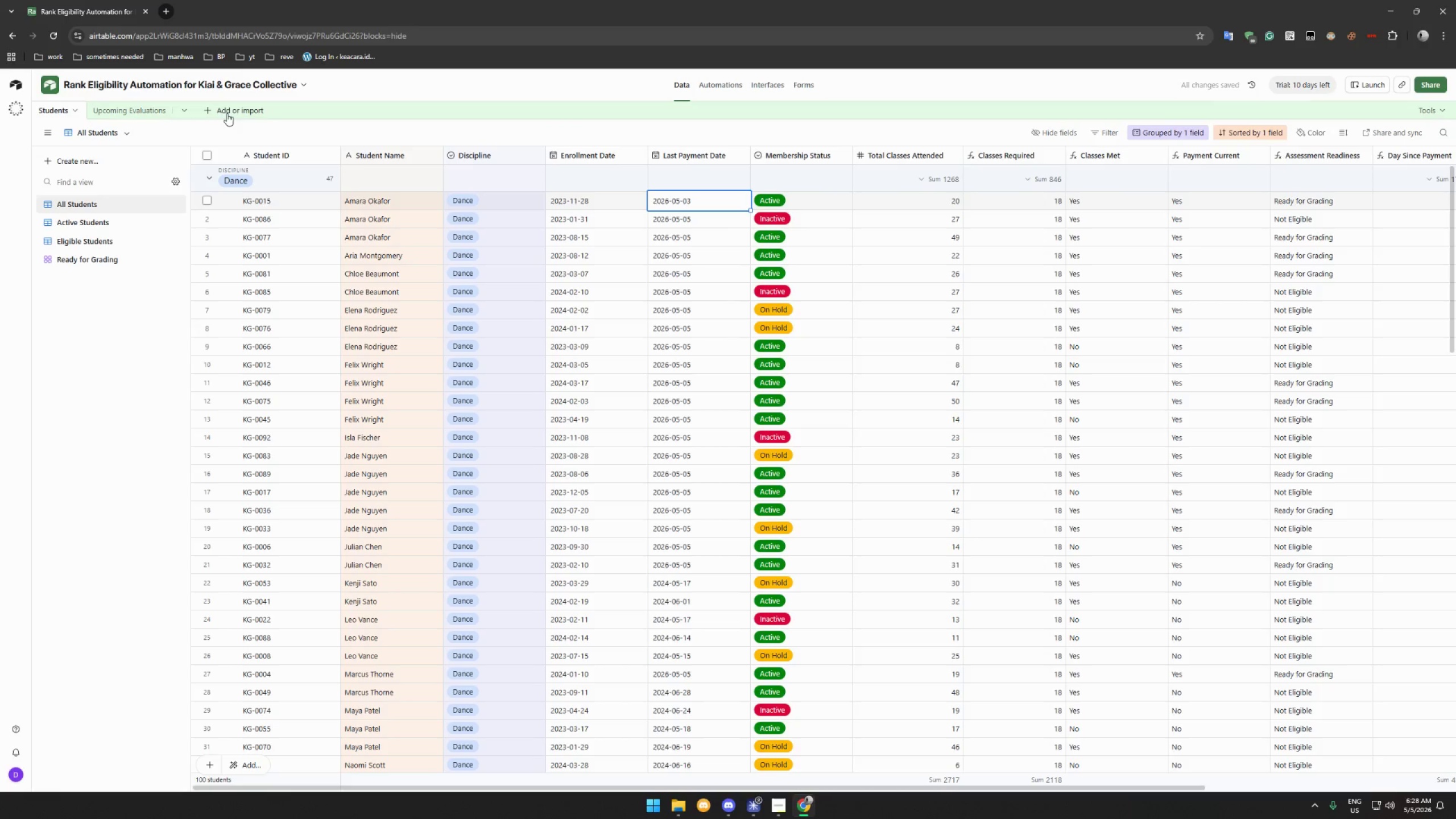 
left_click([151, 114])
 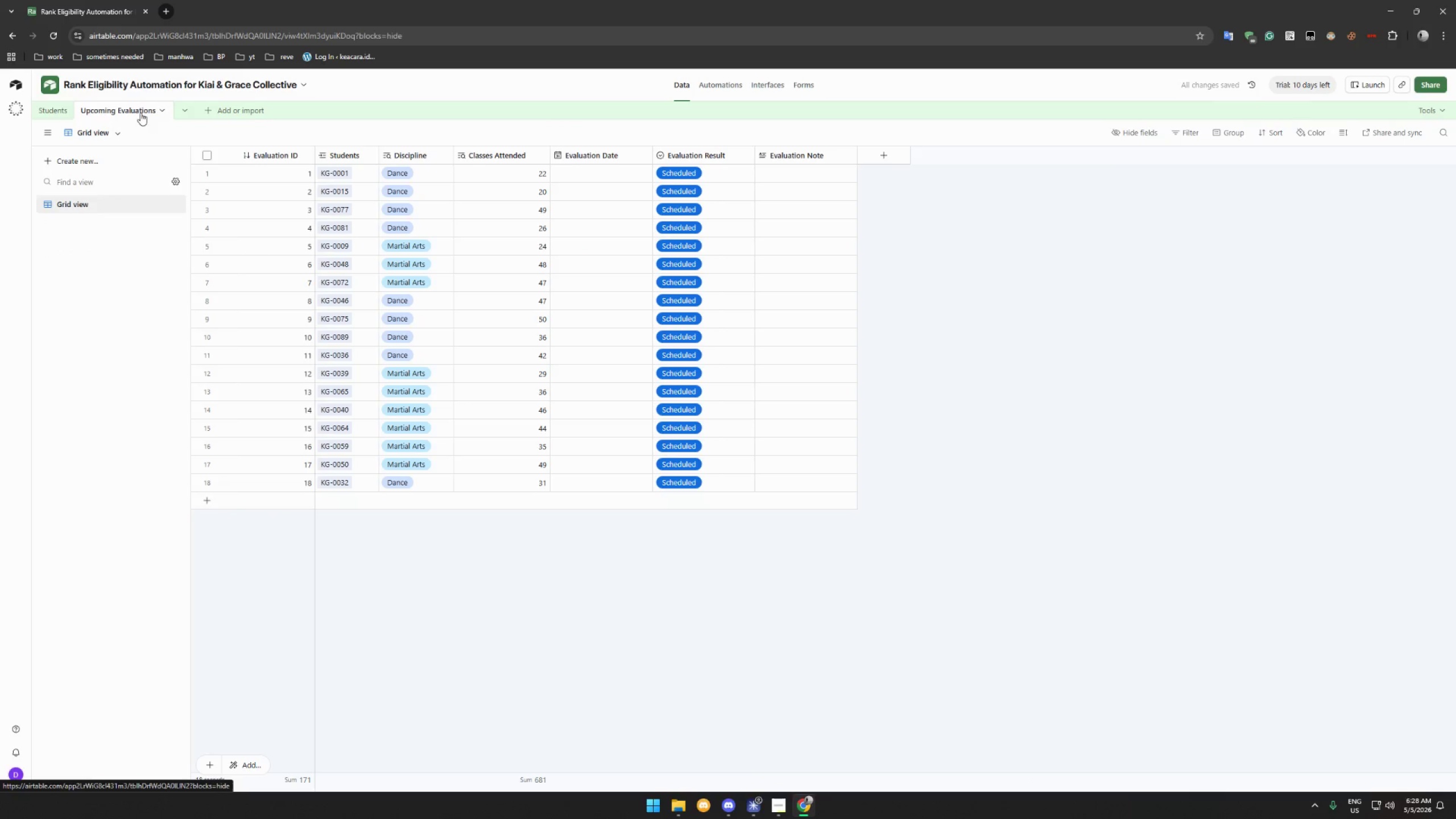 
left_click([53, 109])
 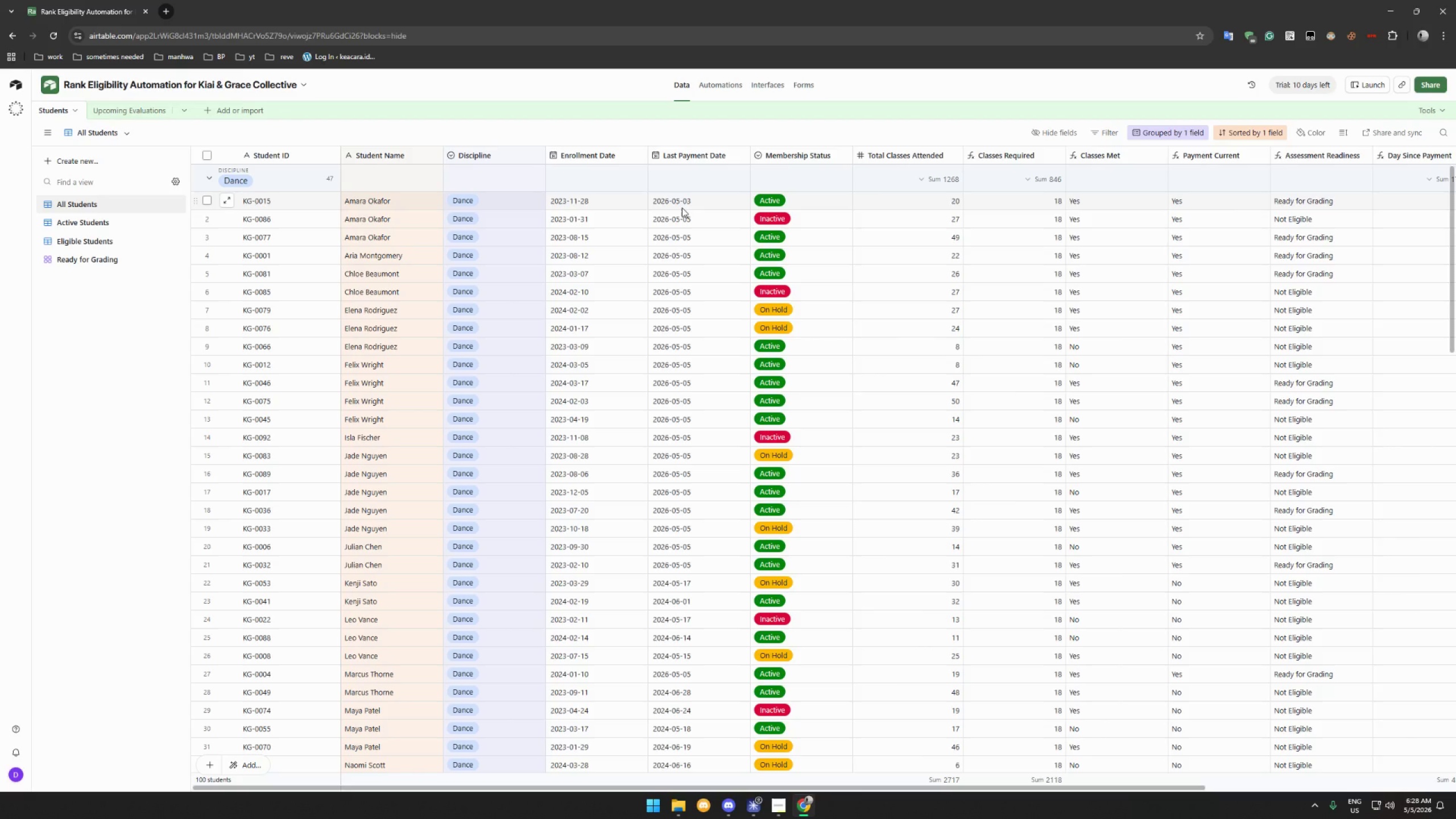 
scroll: coordinate [684, 219], scroll_direction: down, amount: 2.0
 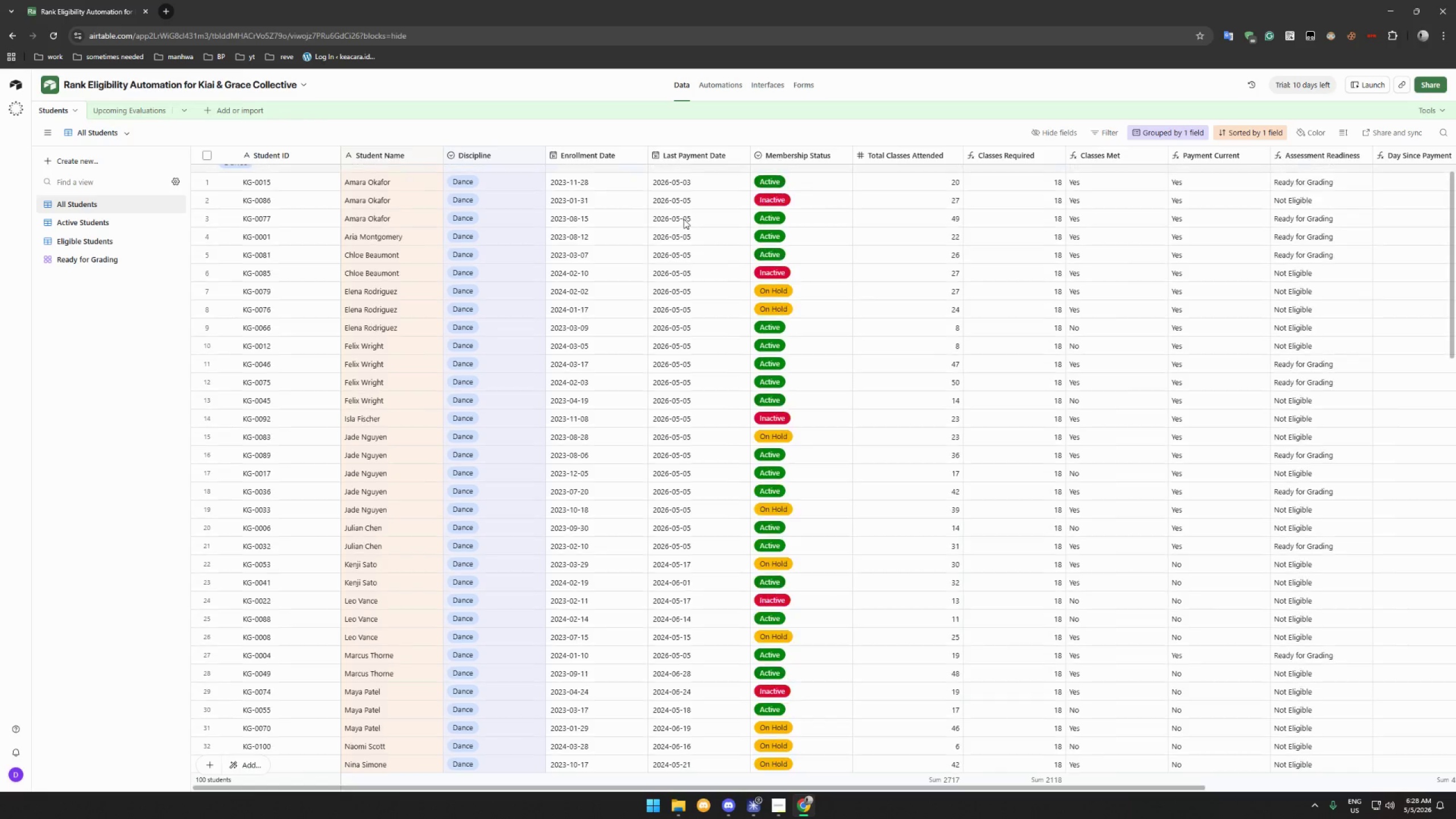 
scroll: coordinate [684, 219], scroll_direction: up, amount: 5.0
 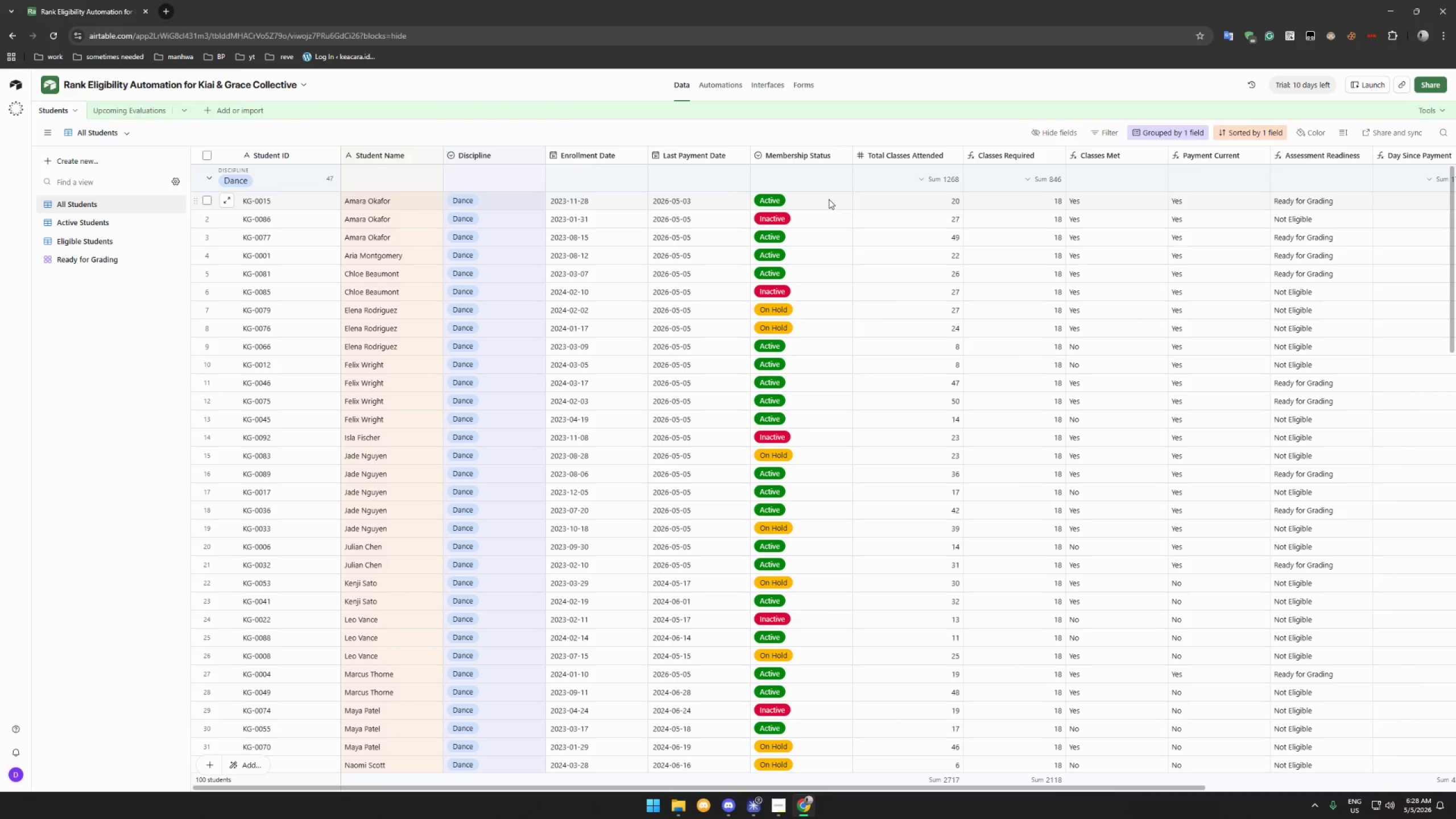 
left_click([714, 85])
 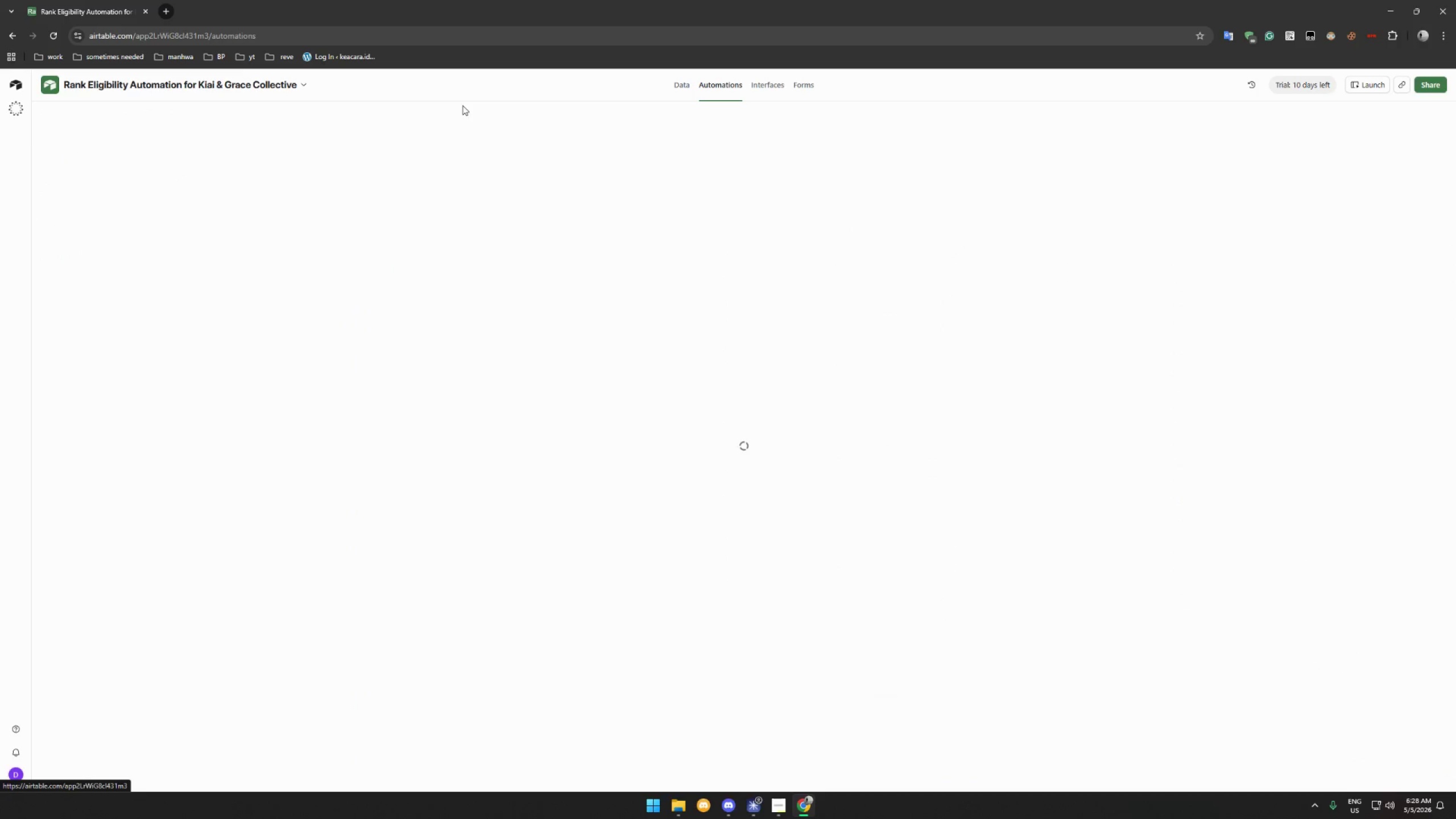 
mouse_move([228, 122])
 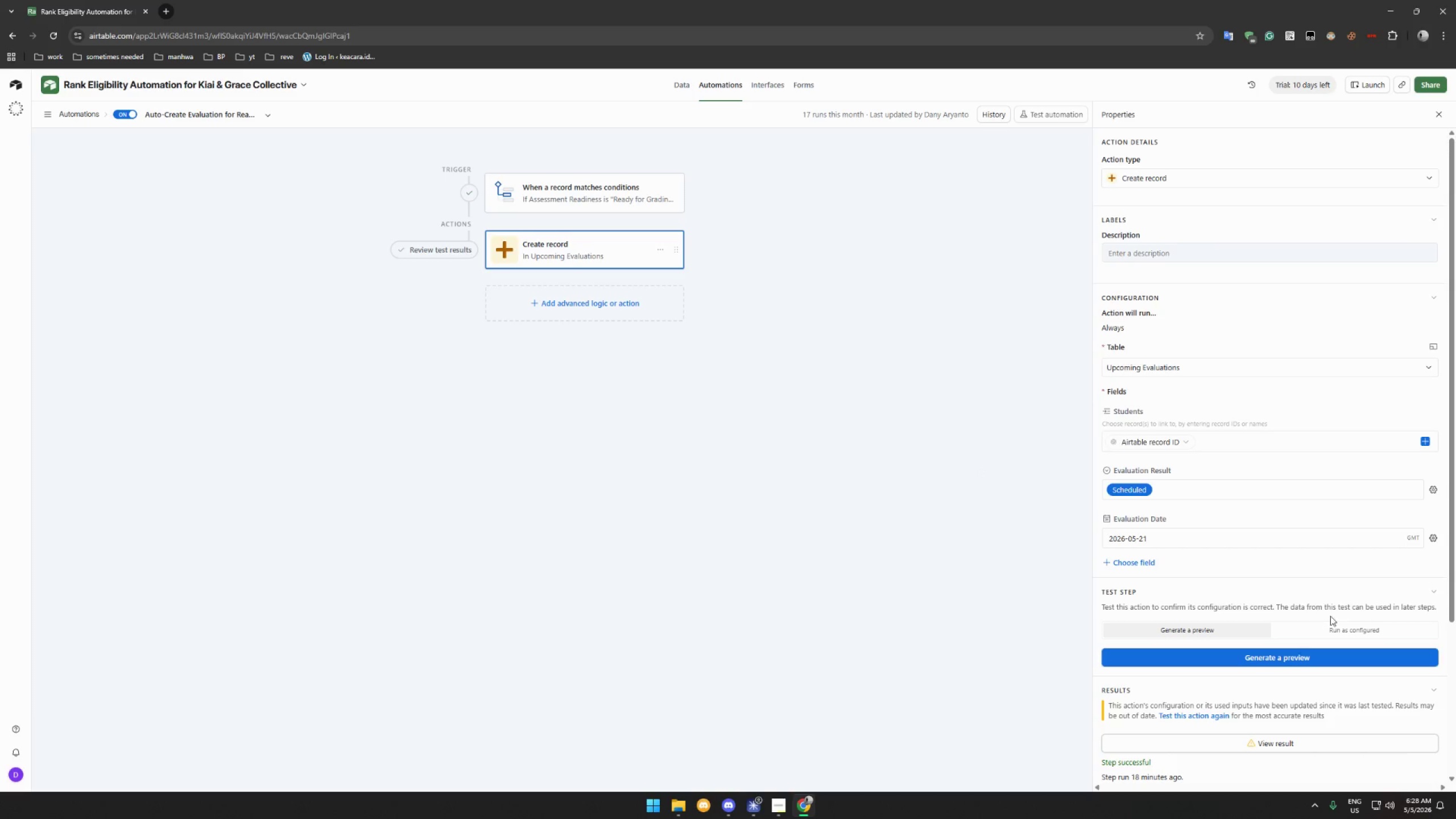 
left_click([1345, 631])
 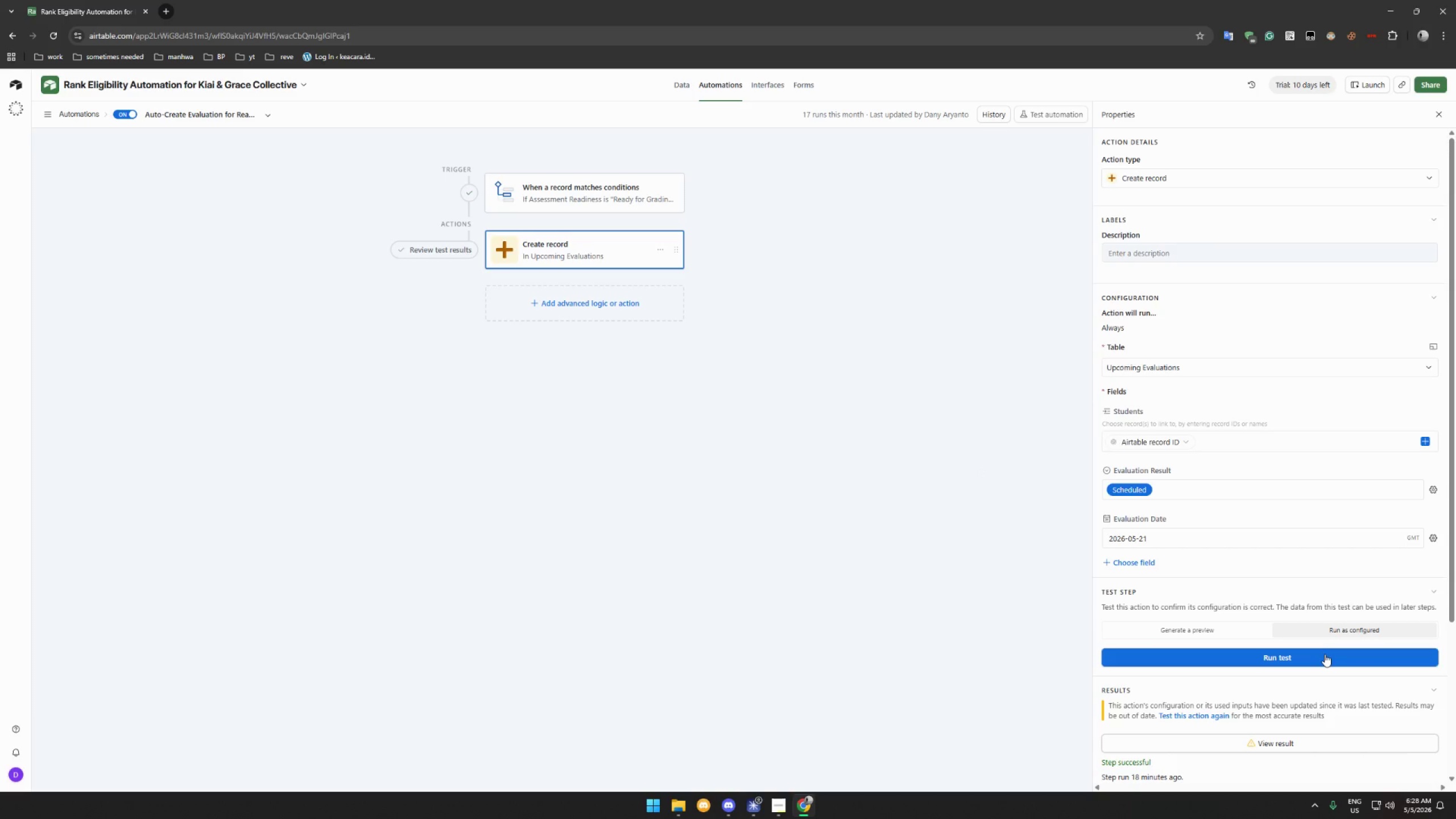 
double_click([1325, 656])
 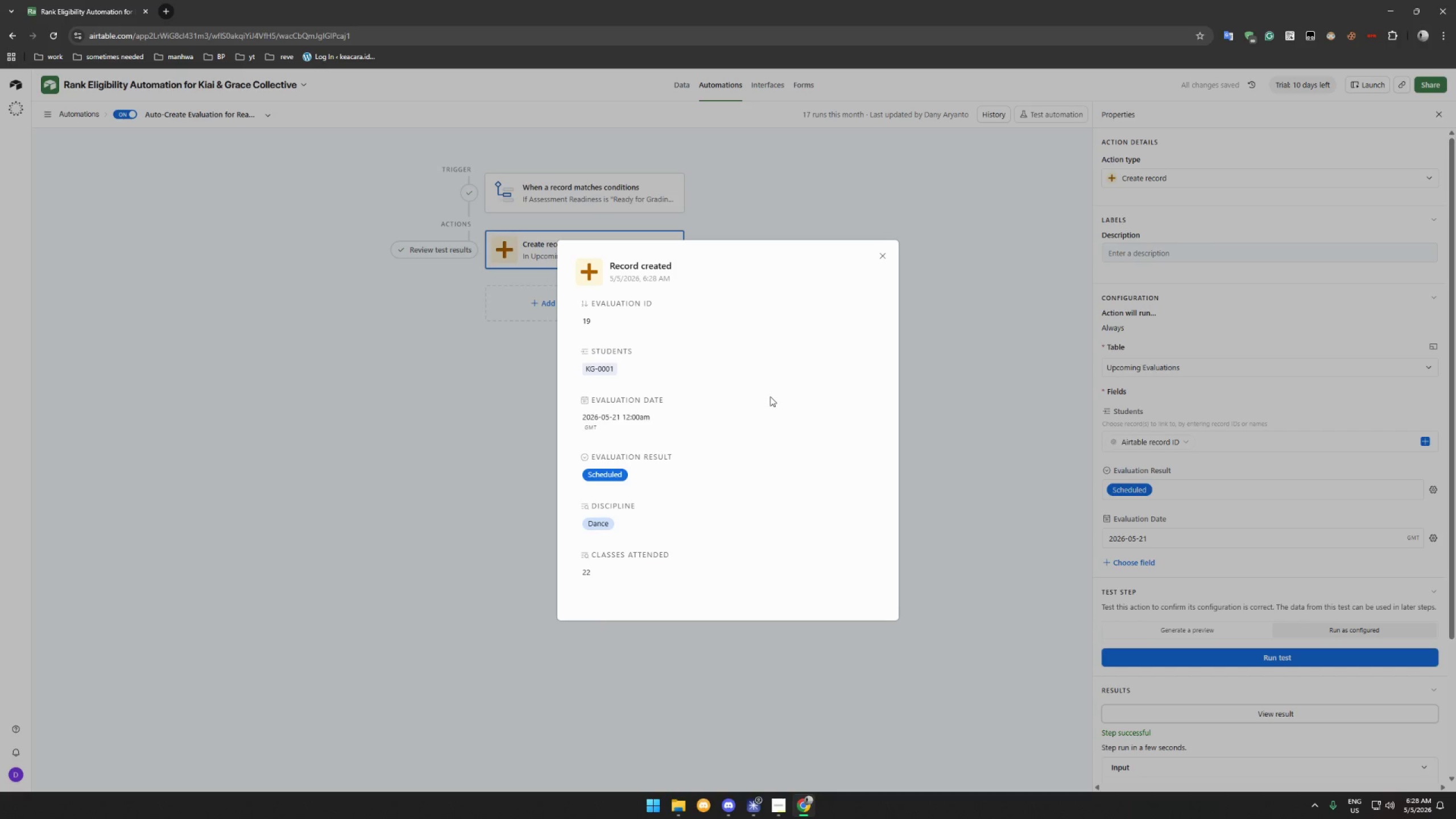 
left_click([885, 253])
 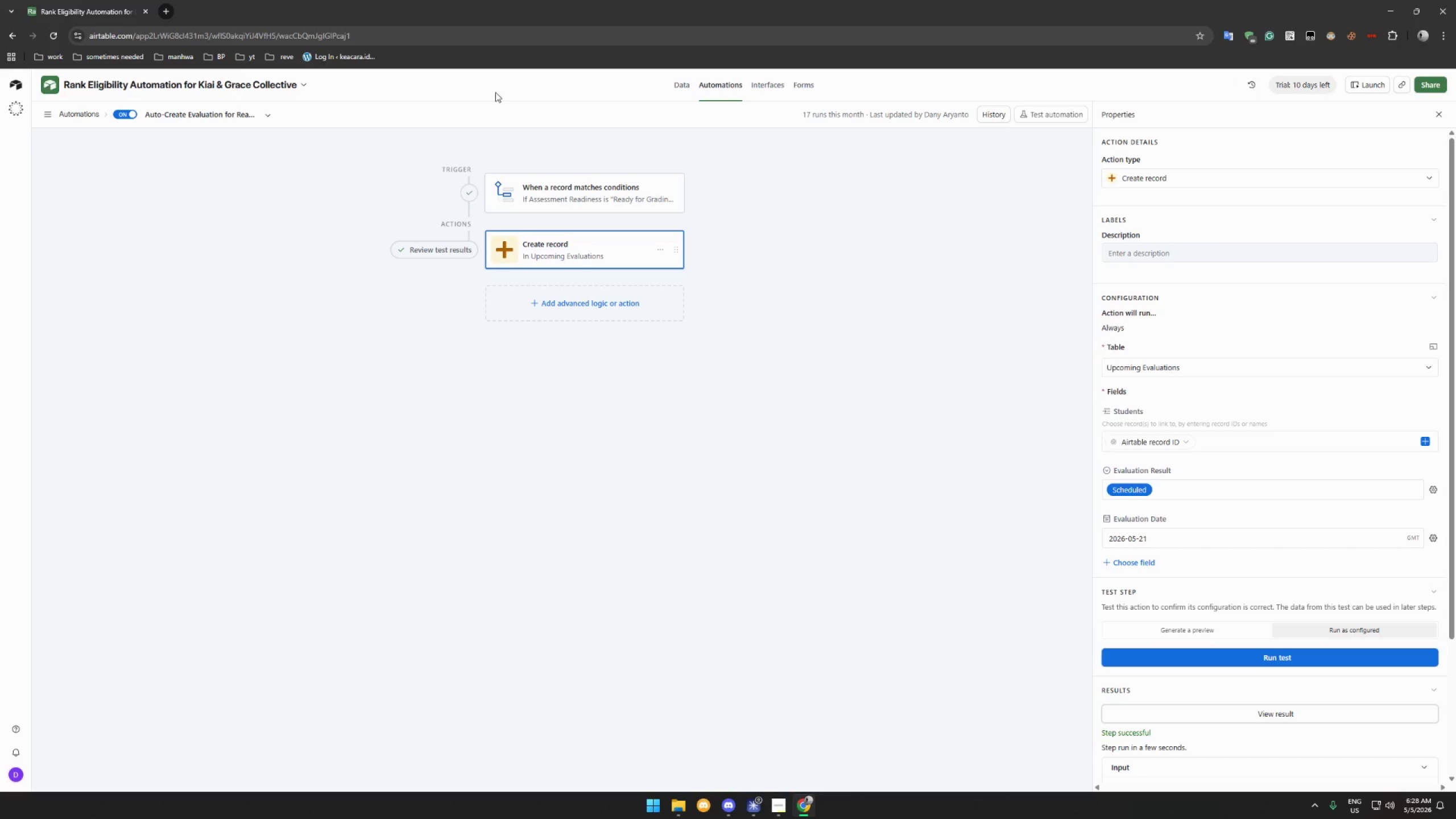 
left_click([677, 86])
 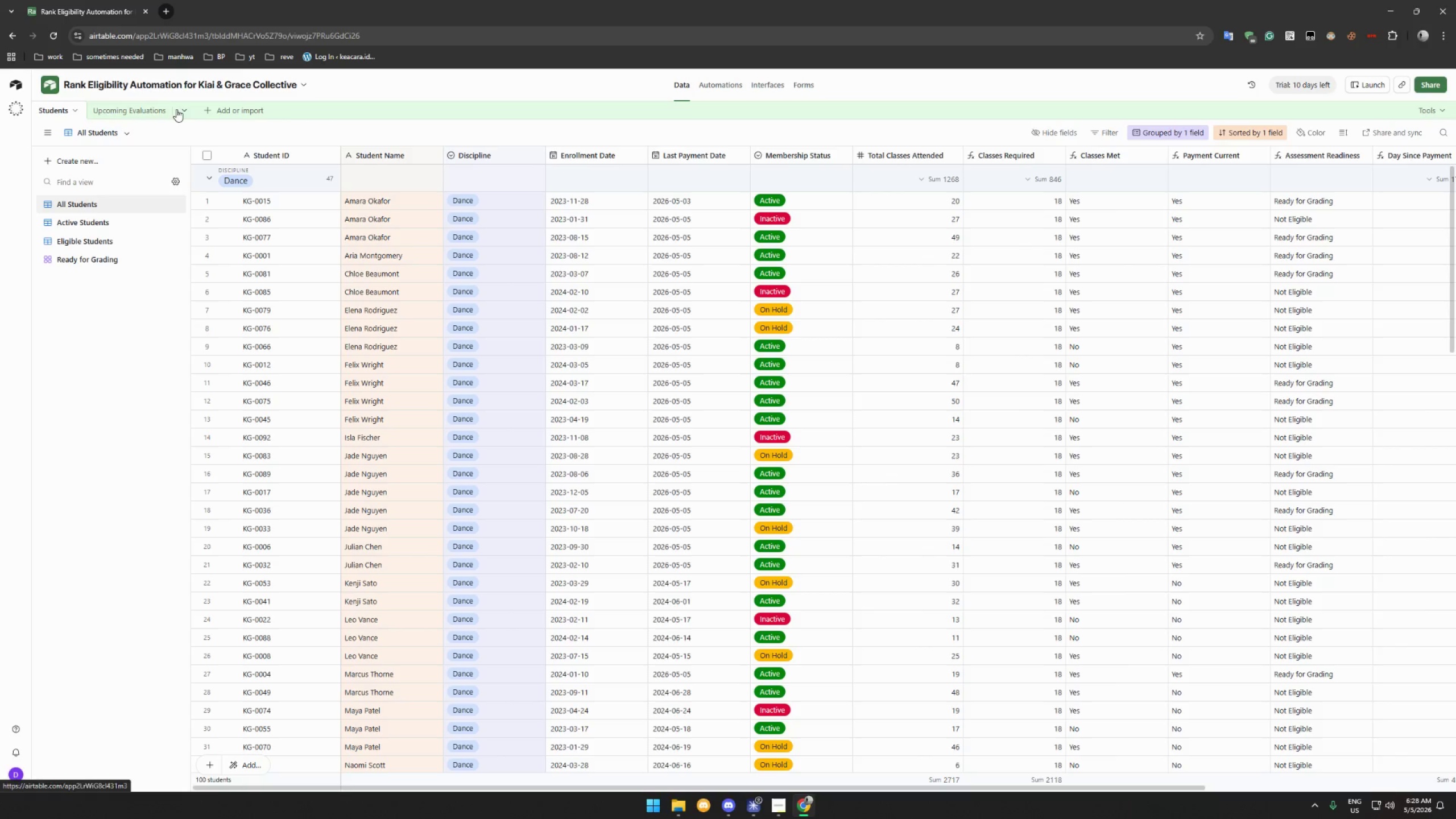 
left_click([142, 111])
 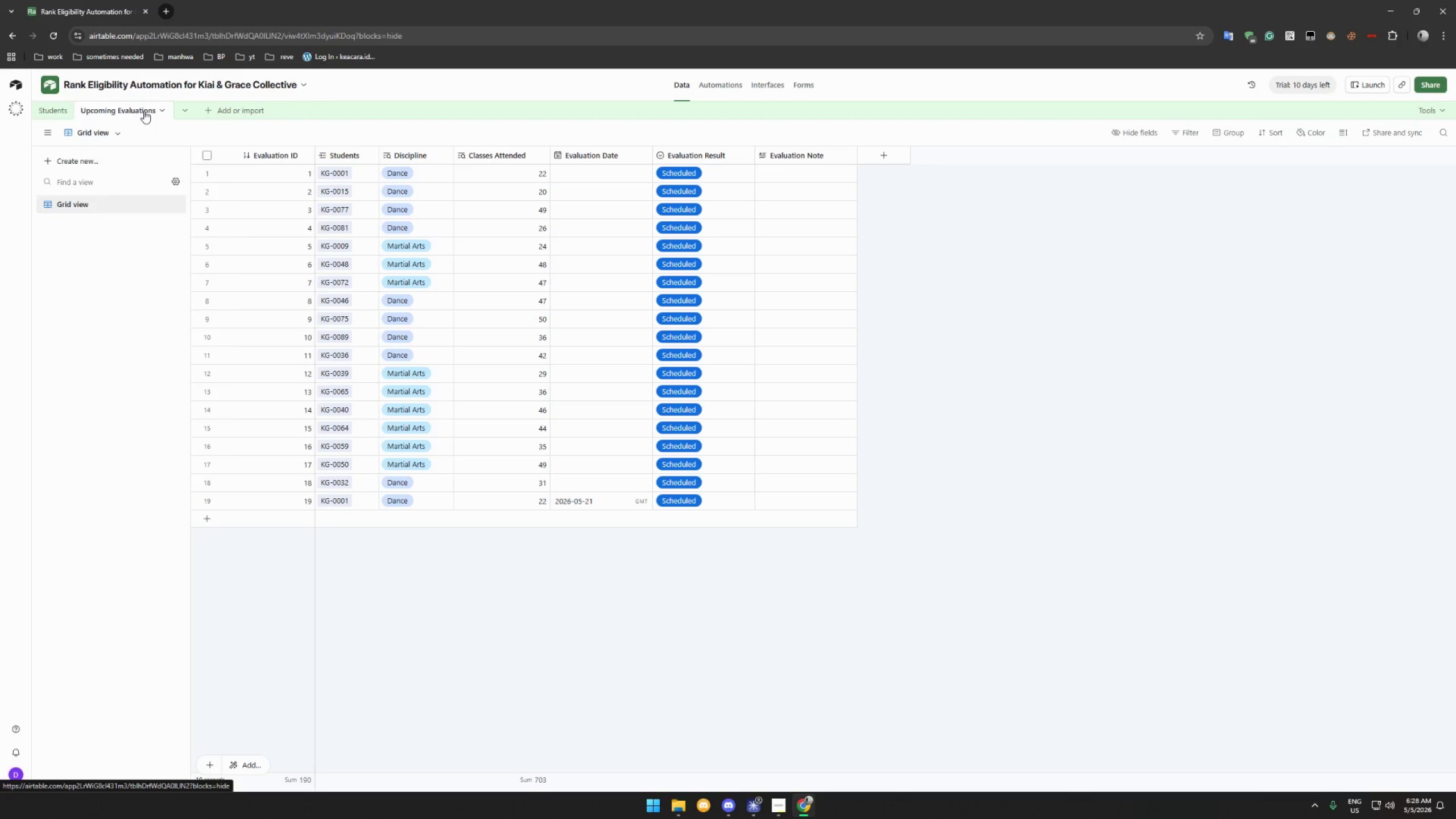 
scroll: coordinate [549, 342], scroll_direction: none, amount: 0.0
 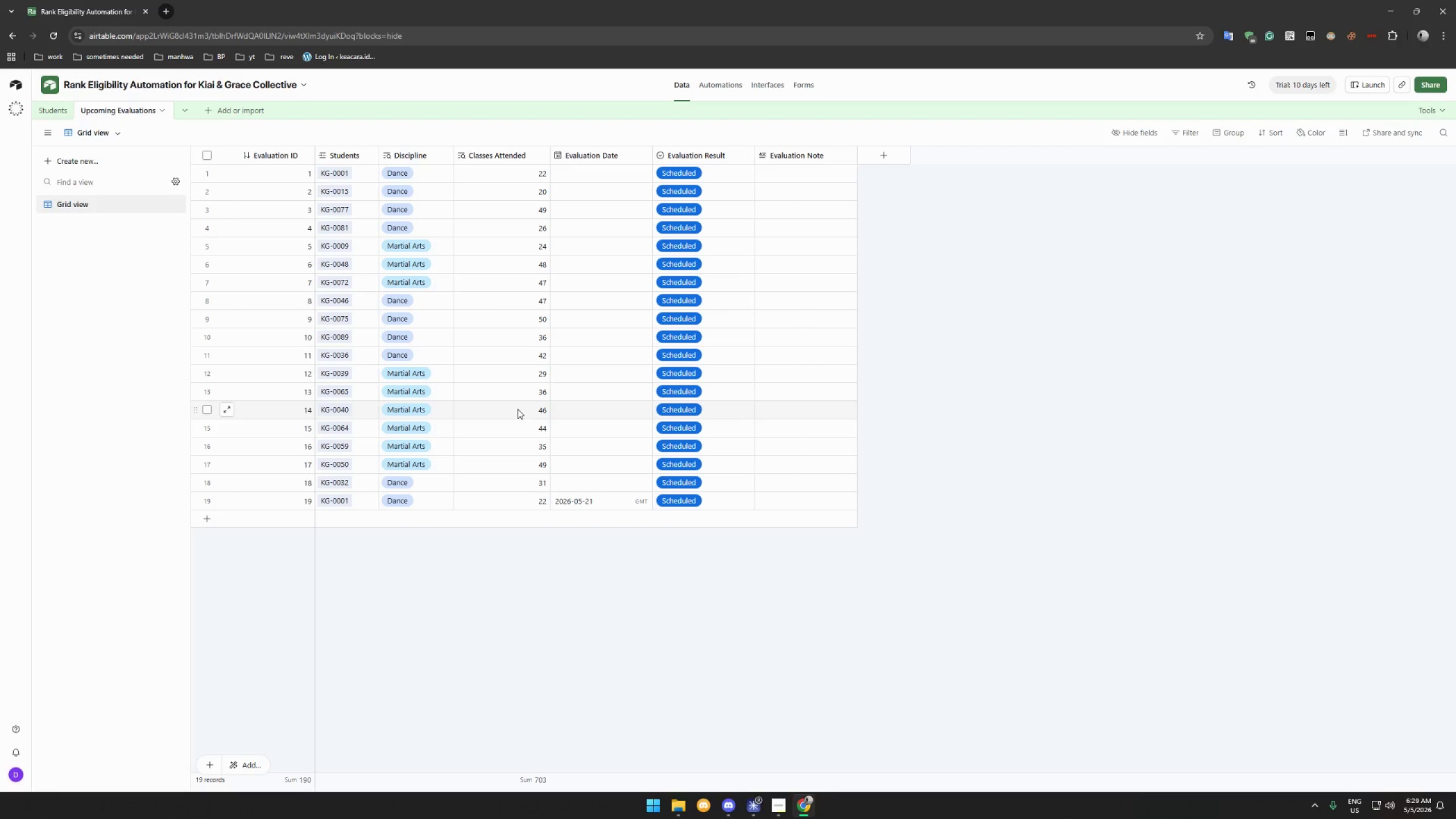 
wait(18.02)
 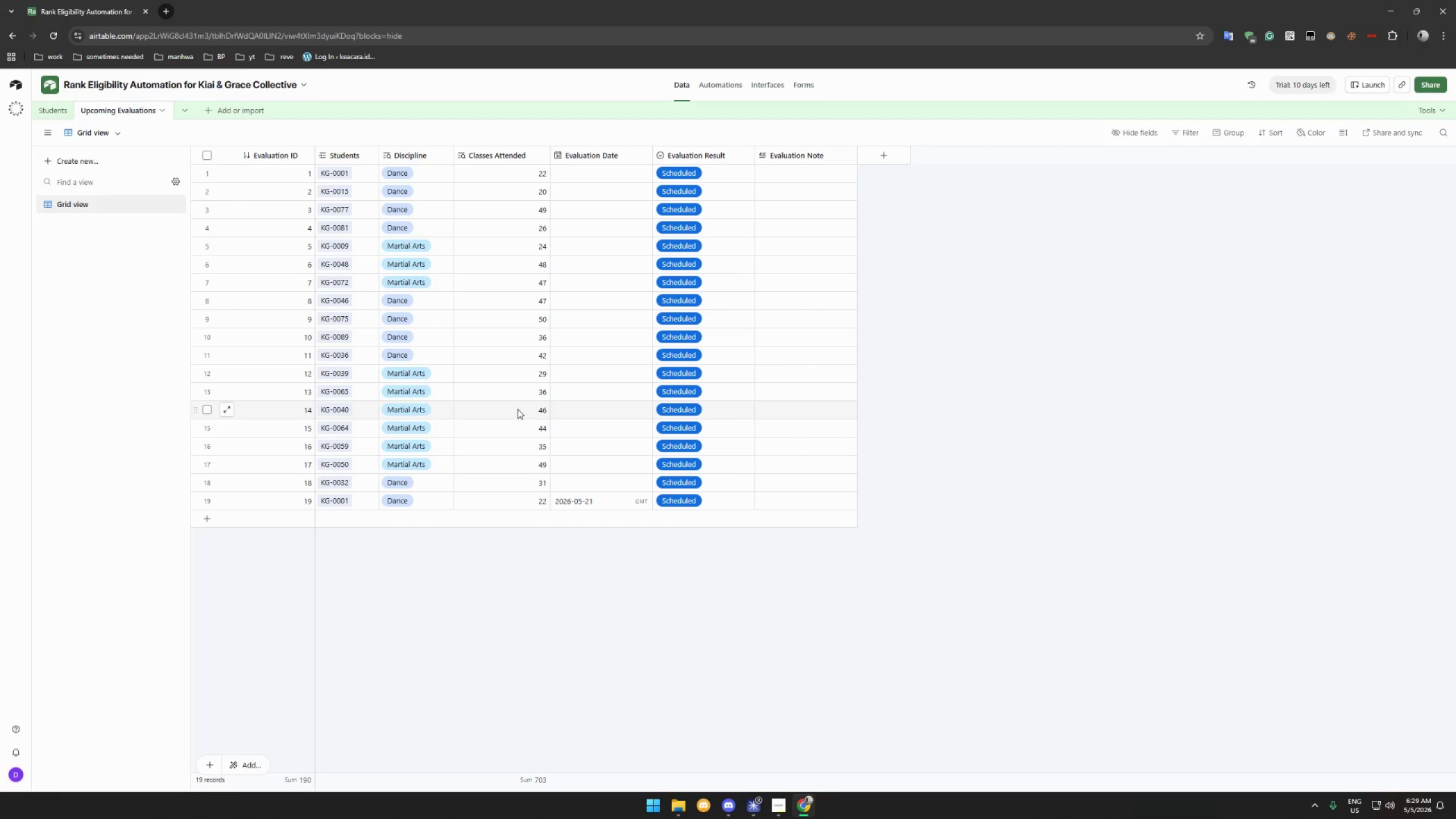 
right_click([256, 174])
 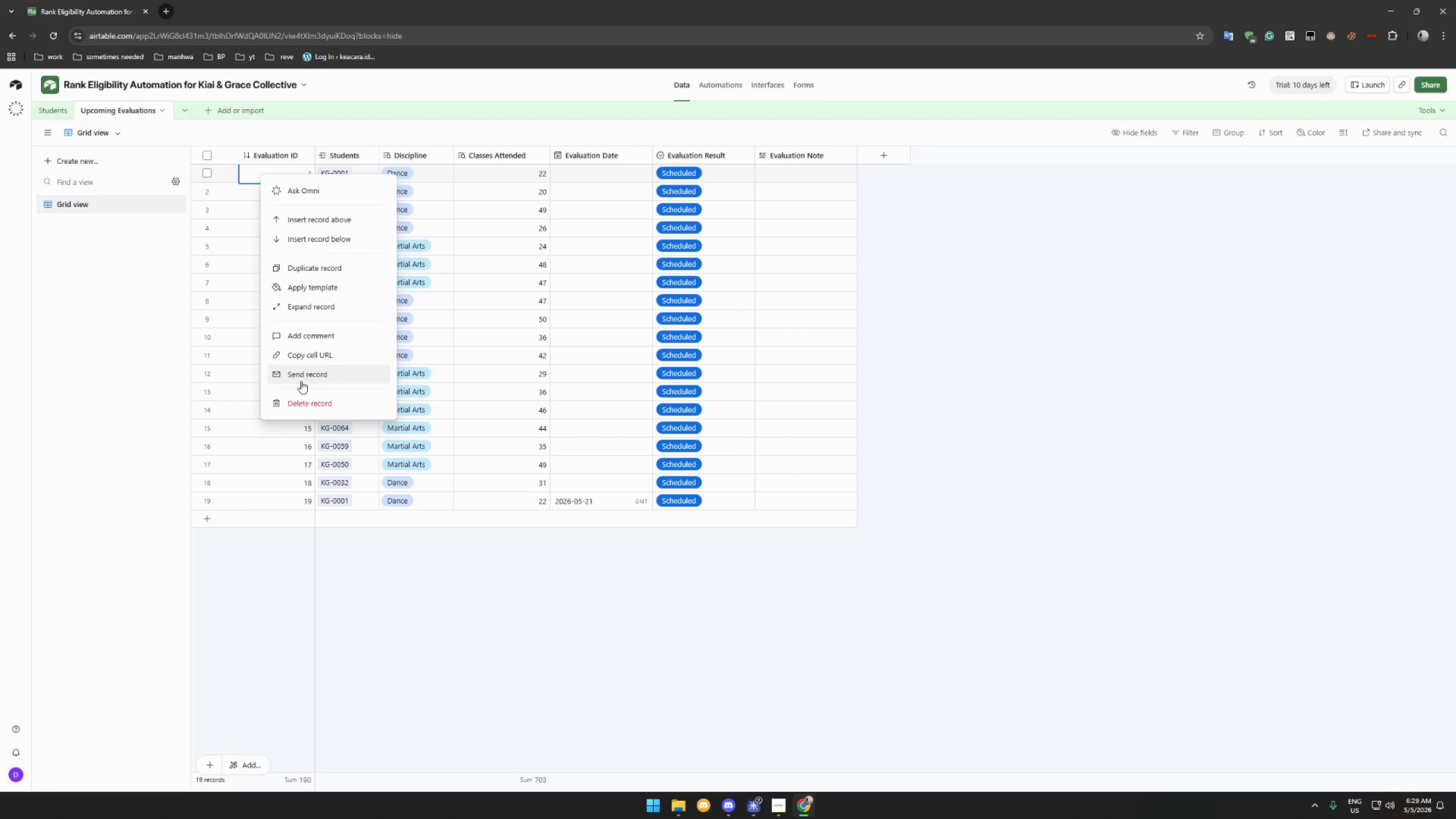 
left_click([313, 399])
 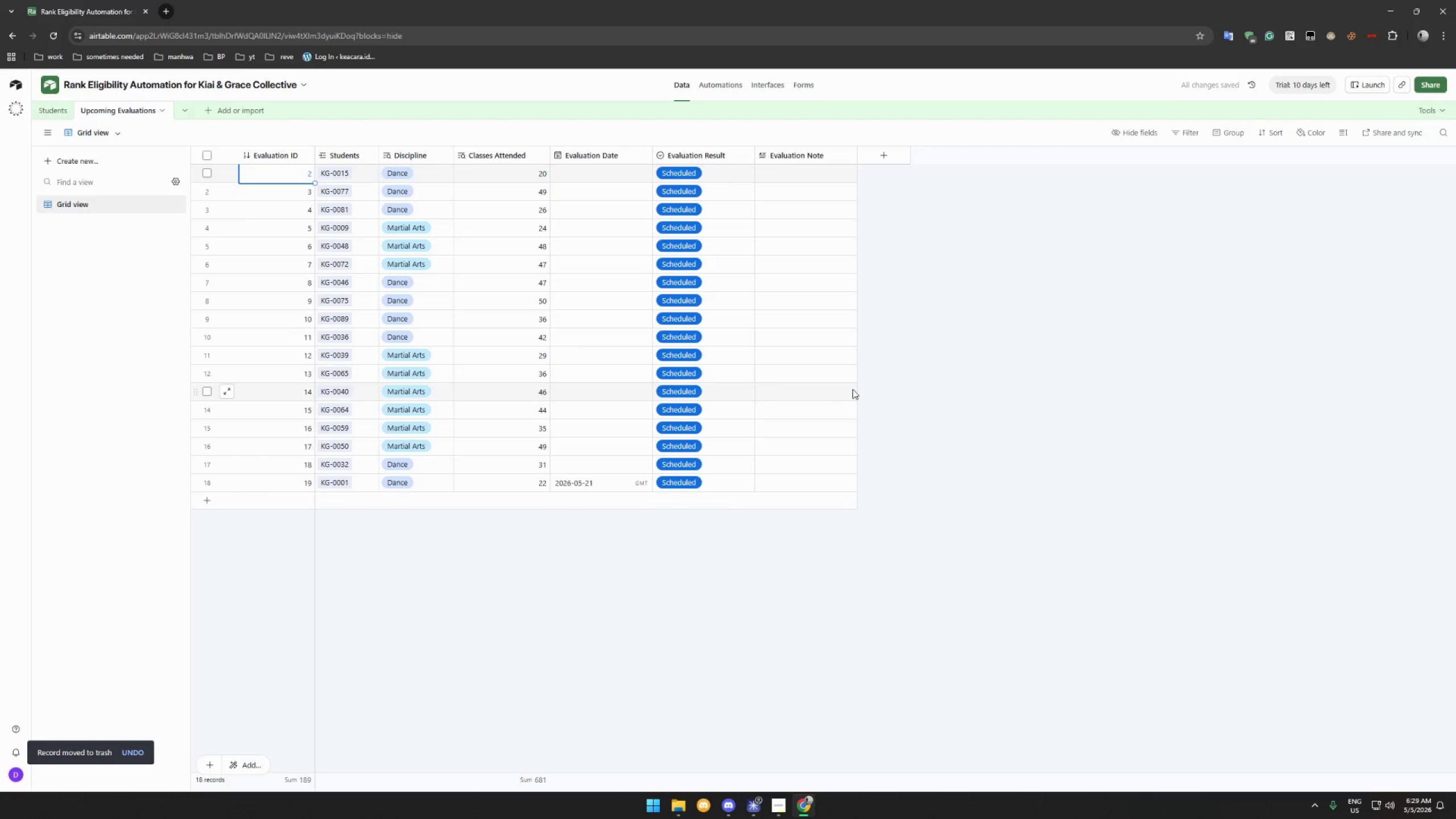 
left_click([974, 358])
 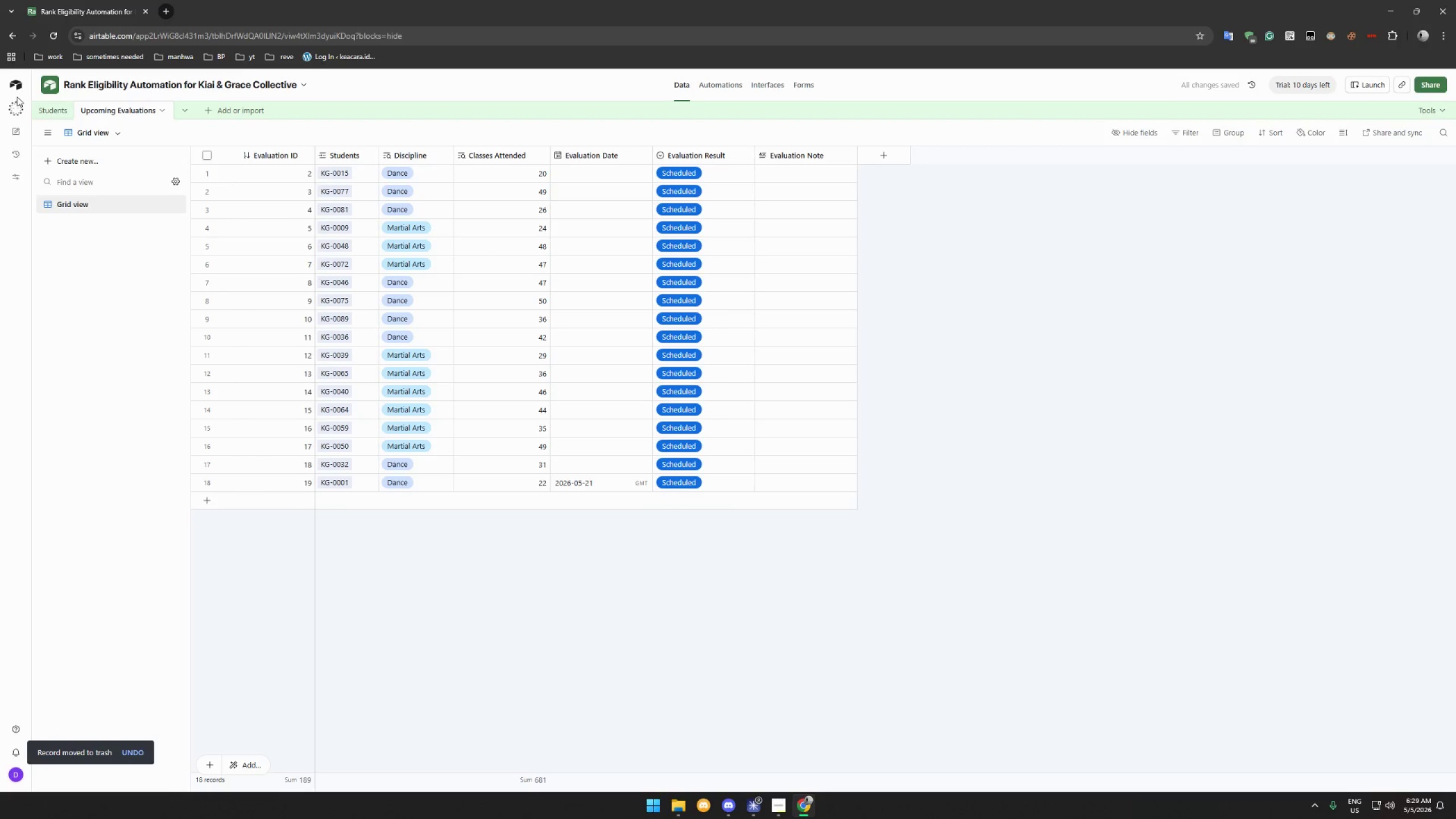 
left_click([45, 111])
 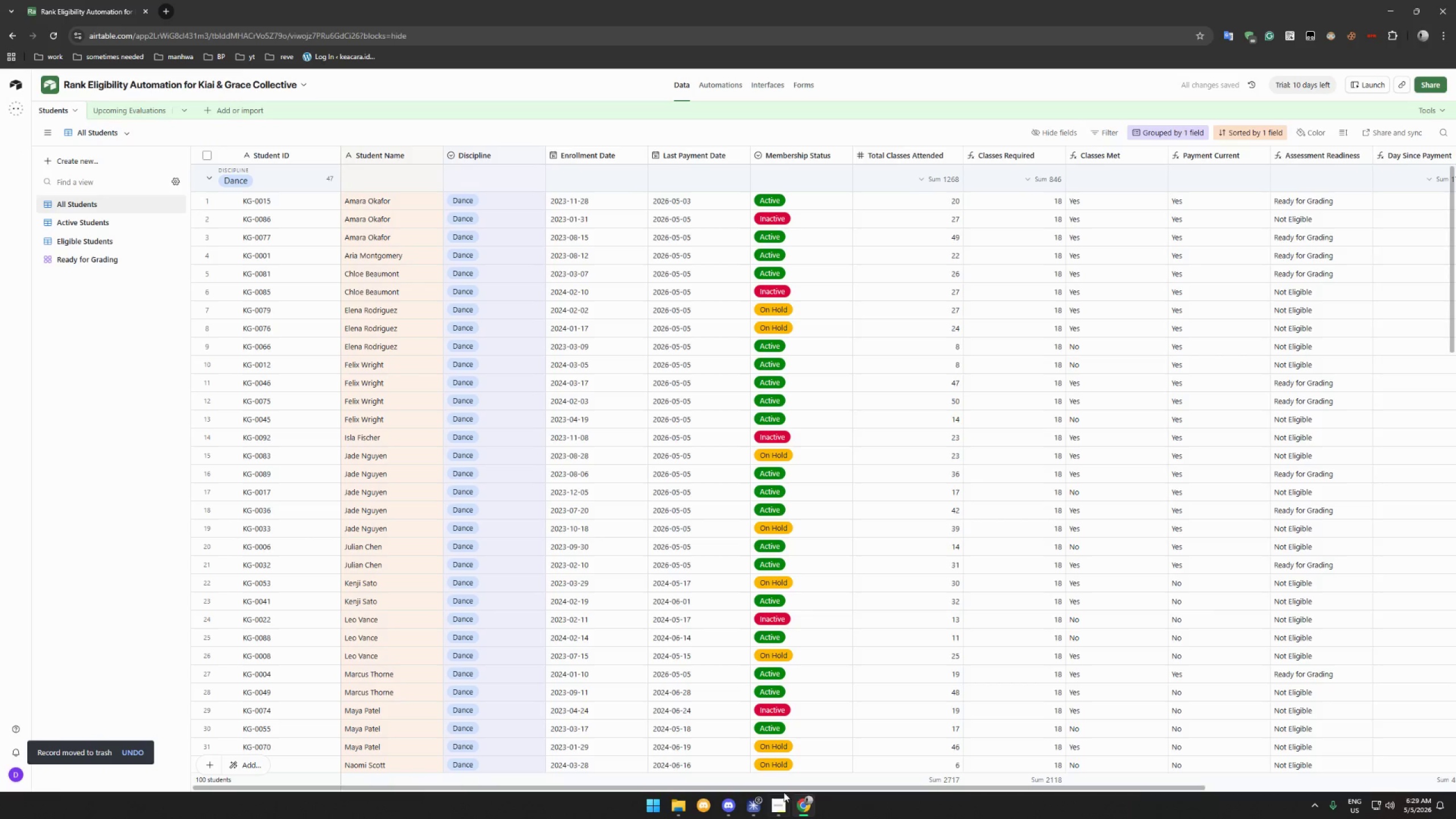 
left_click([785, 809])